 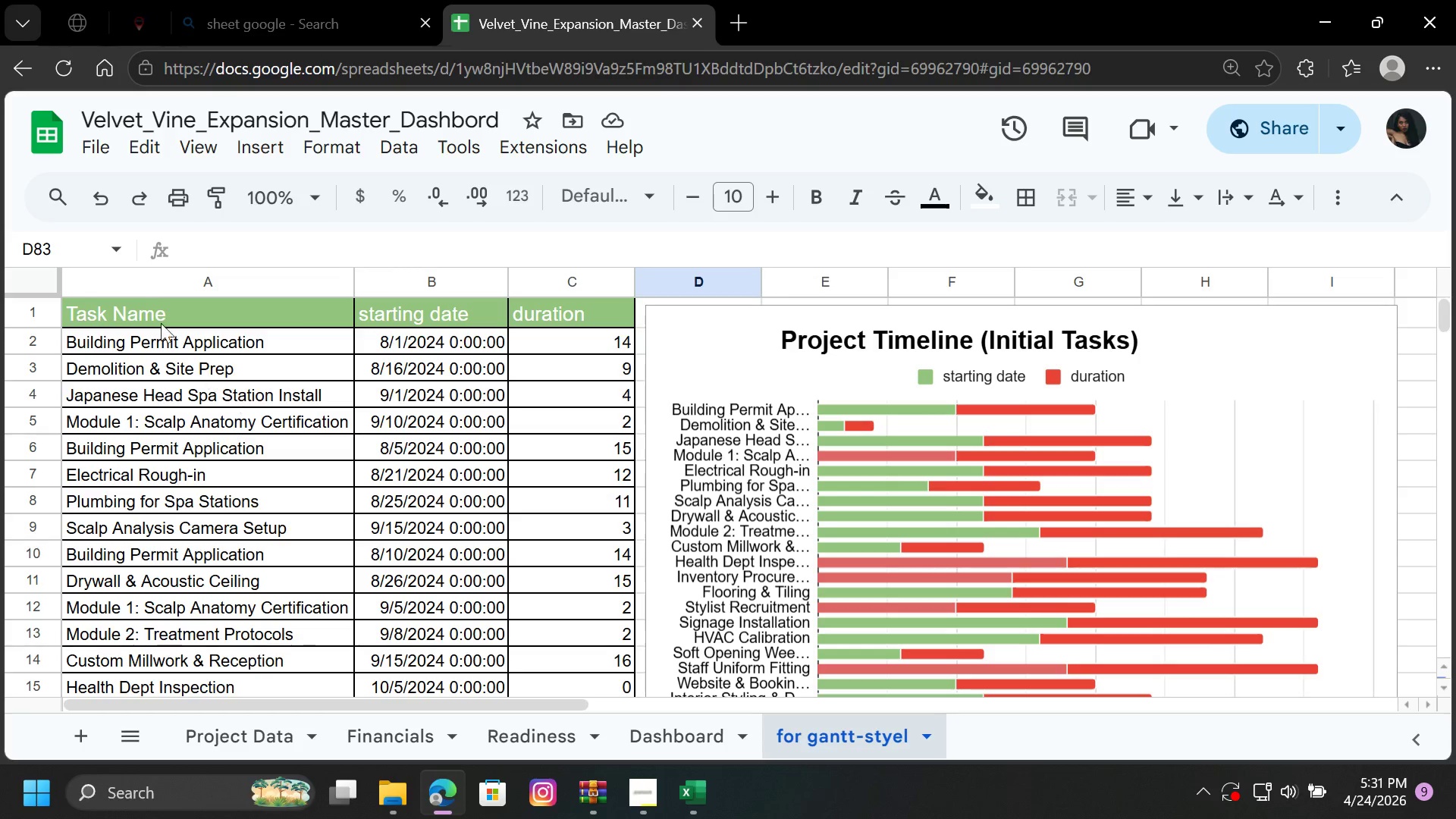 
scroll: coordinate [155, 560], scroll_direction: down, amount: 8.0
 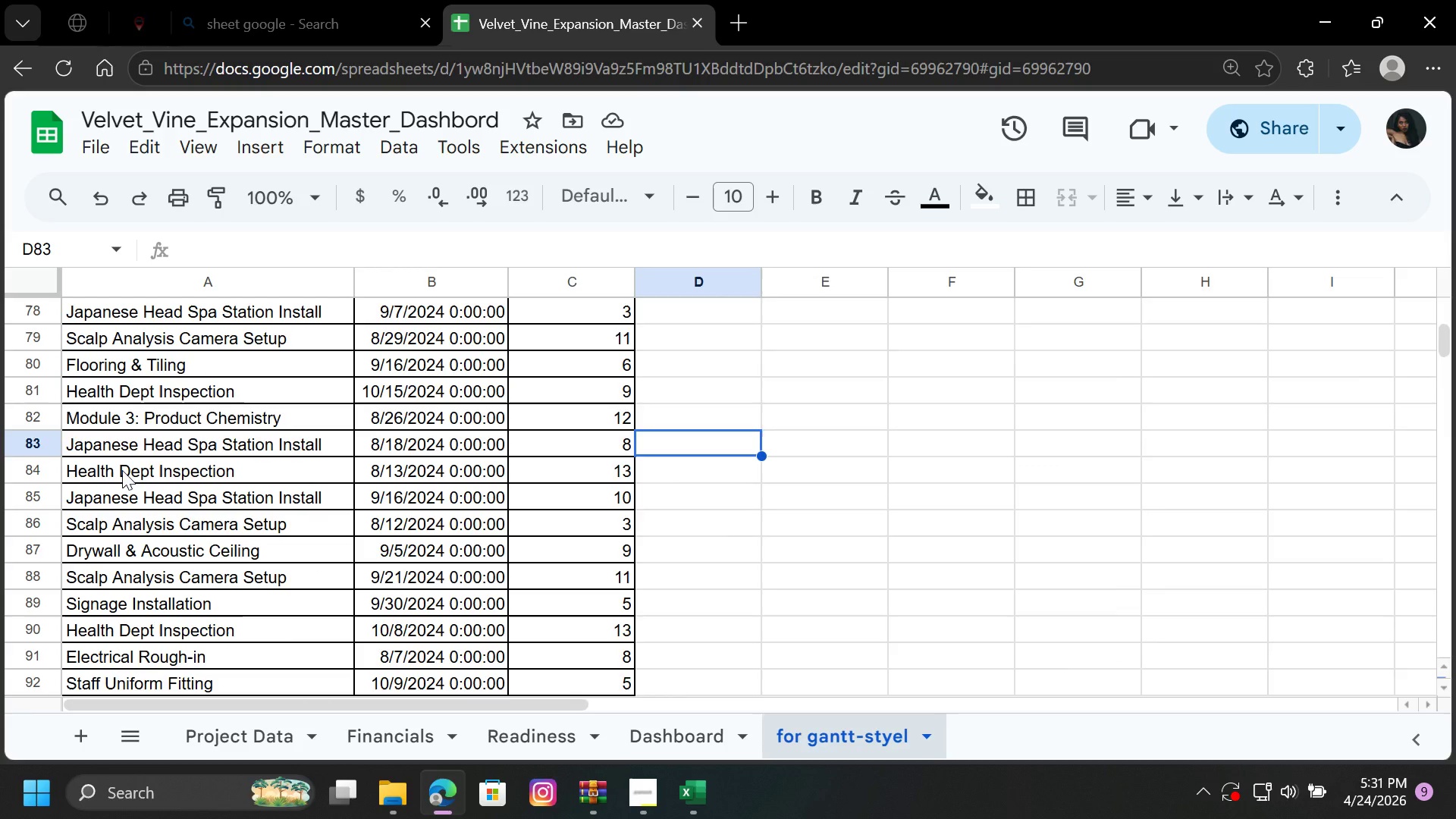 
left_click_drag(start_coordinate=[118, 503], to_coordinate=[170, 576])
 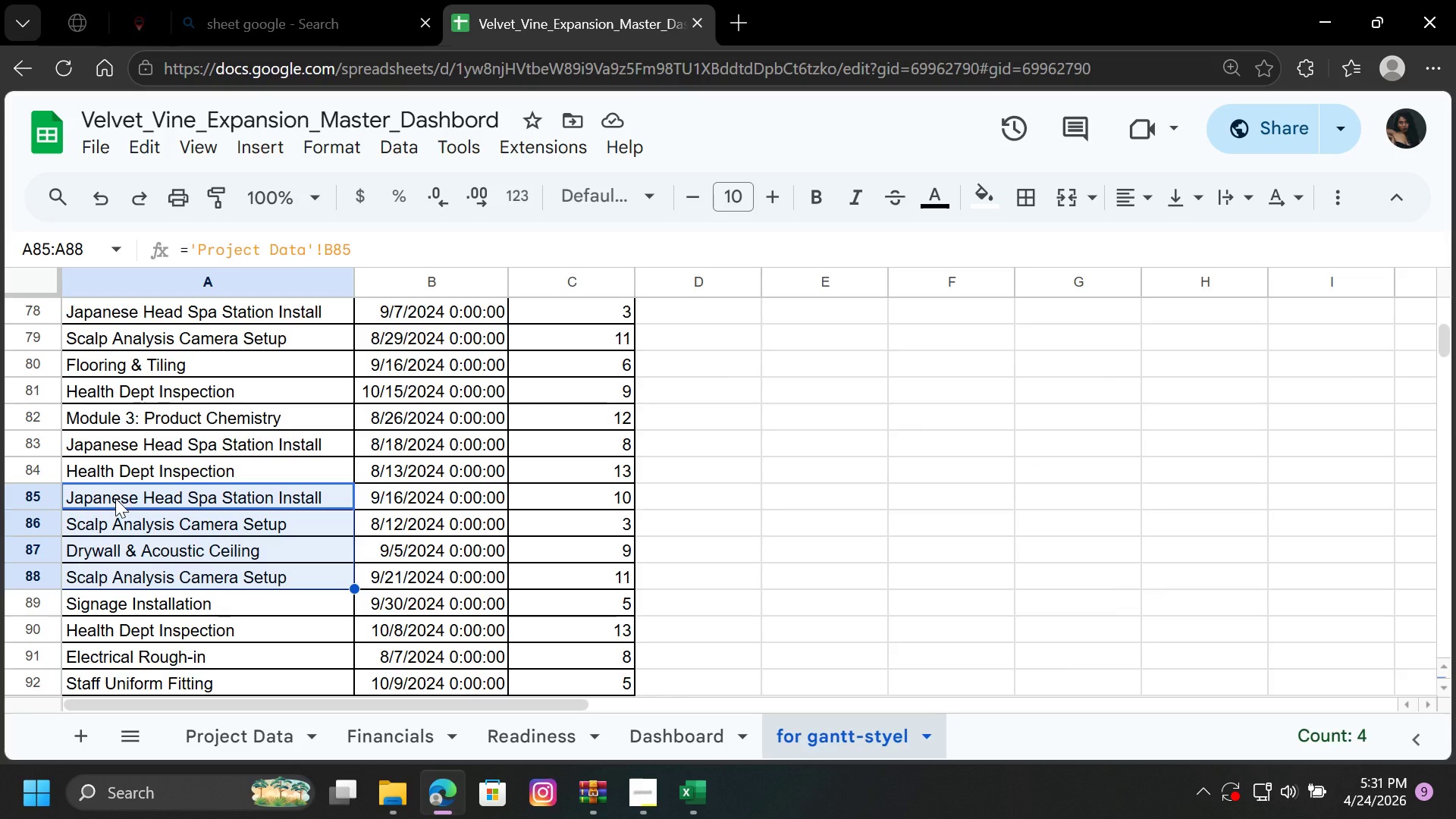 
left_click_drag(start_coordinate=[115, 498], to_coordinate=[591, 629])
 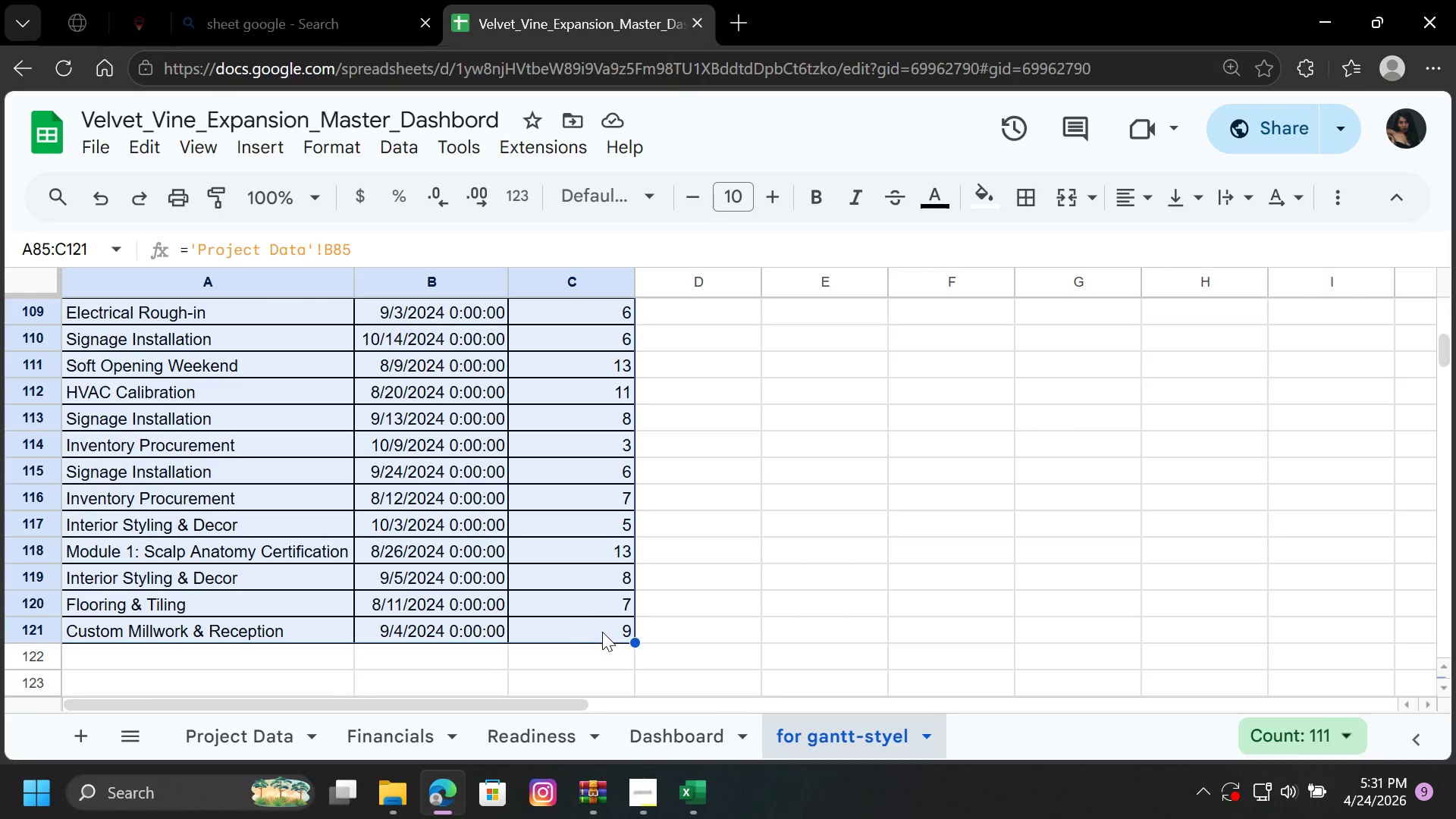 
key(Delete)
 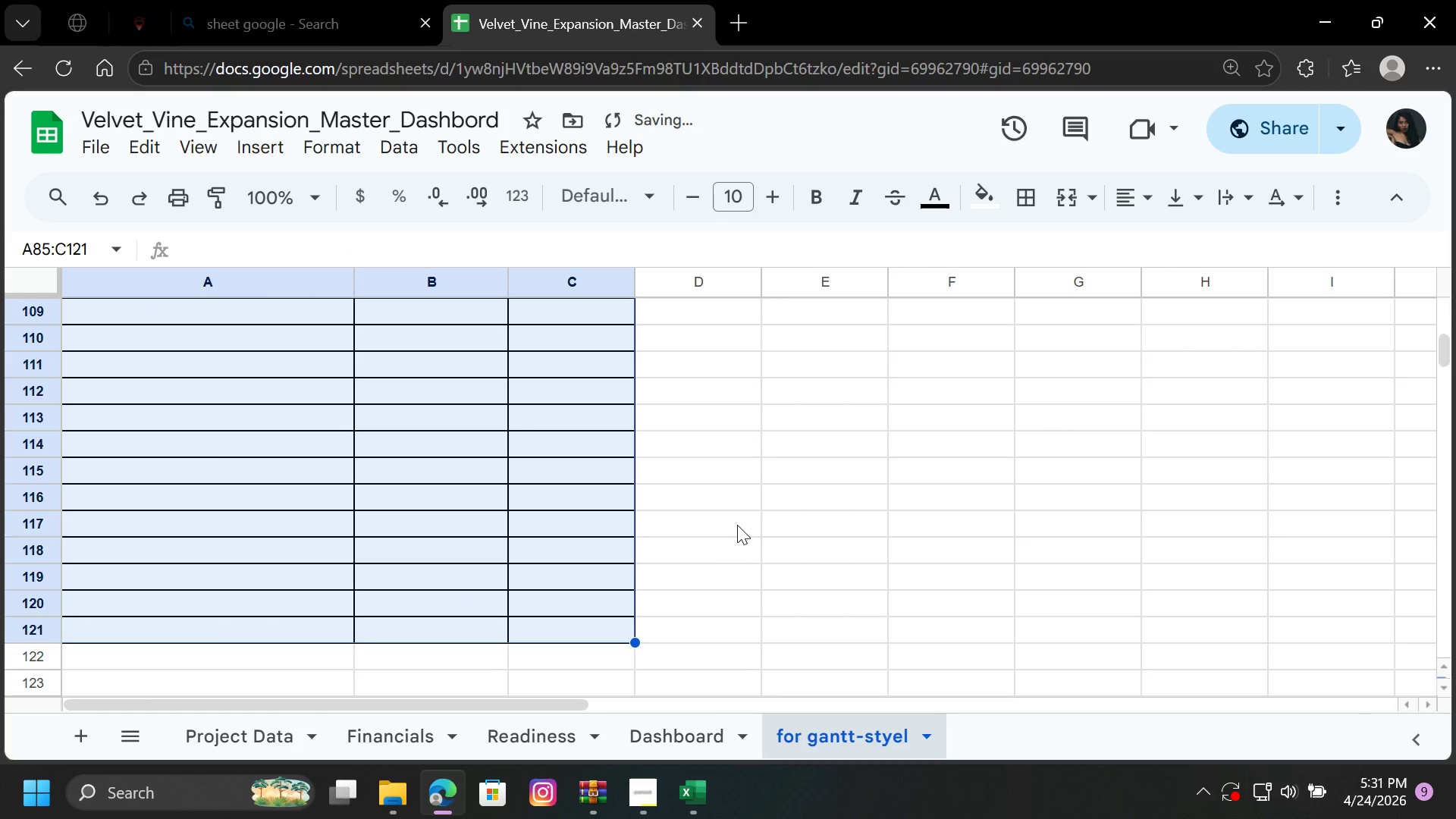 
left_click([759, 500])
 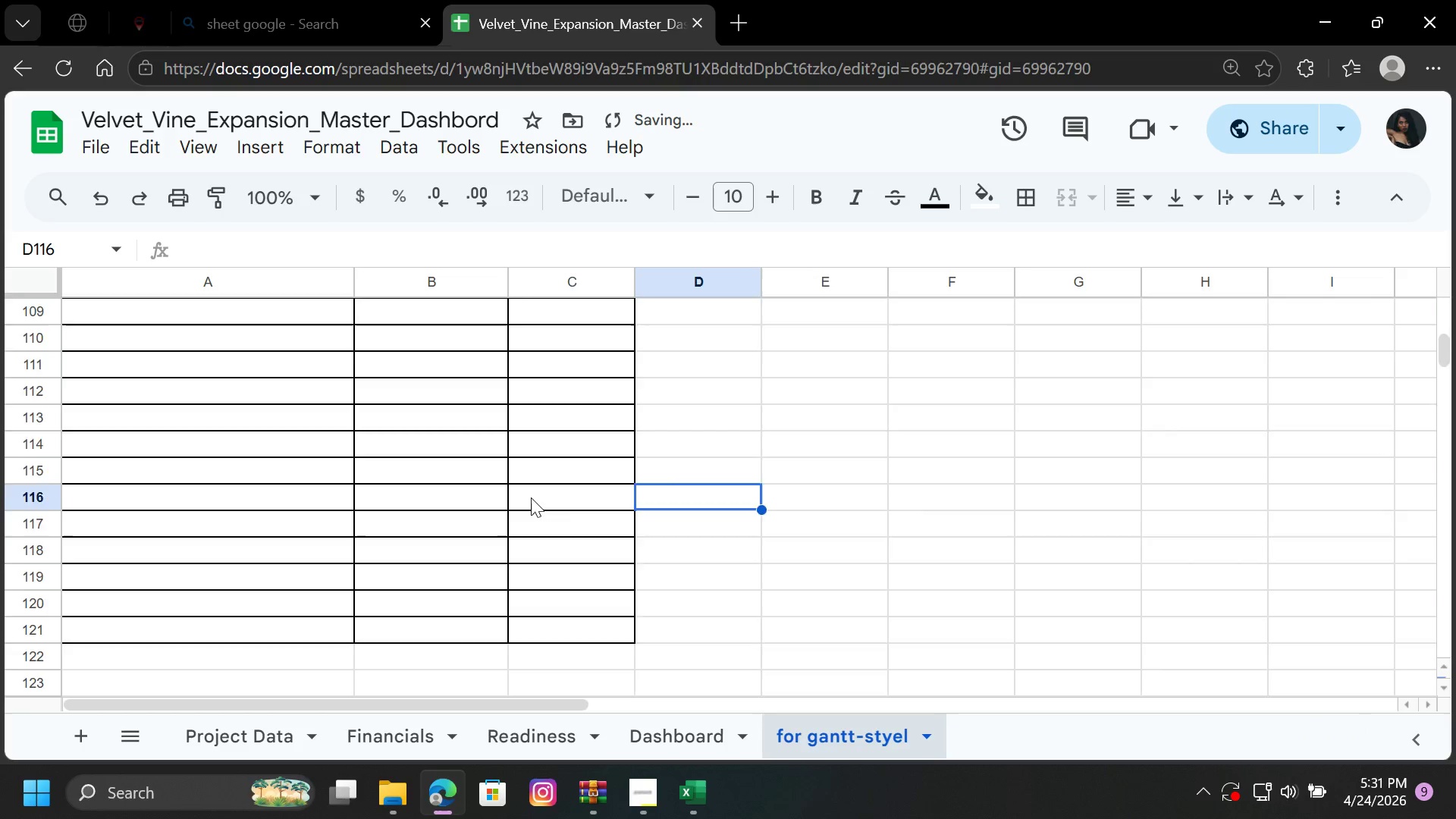 
scroll: coordinate [529, 493], scroll_direction: up, amount: 27.0
 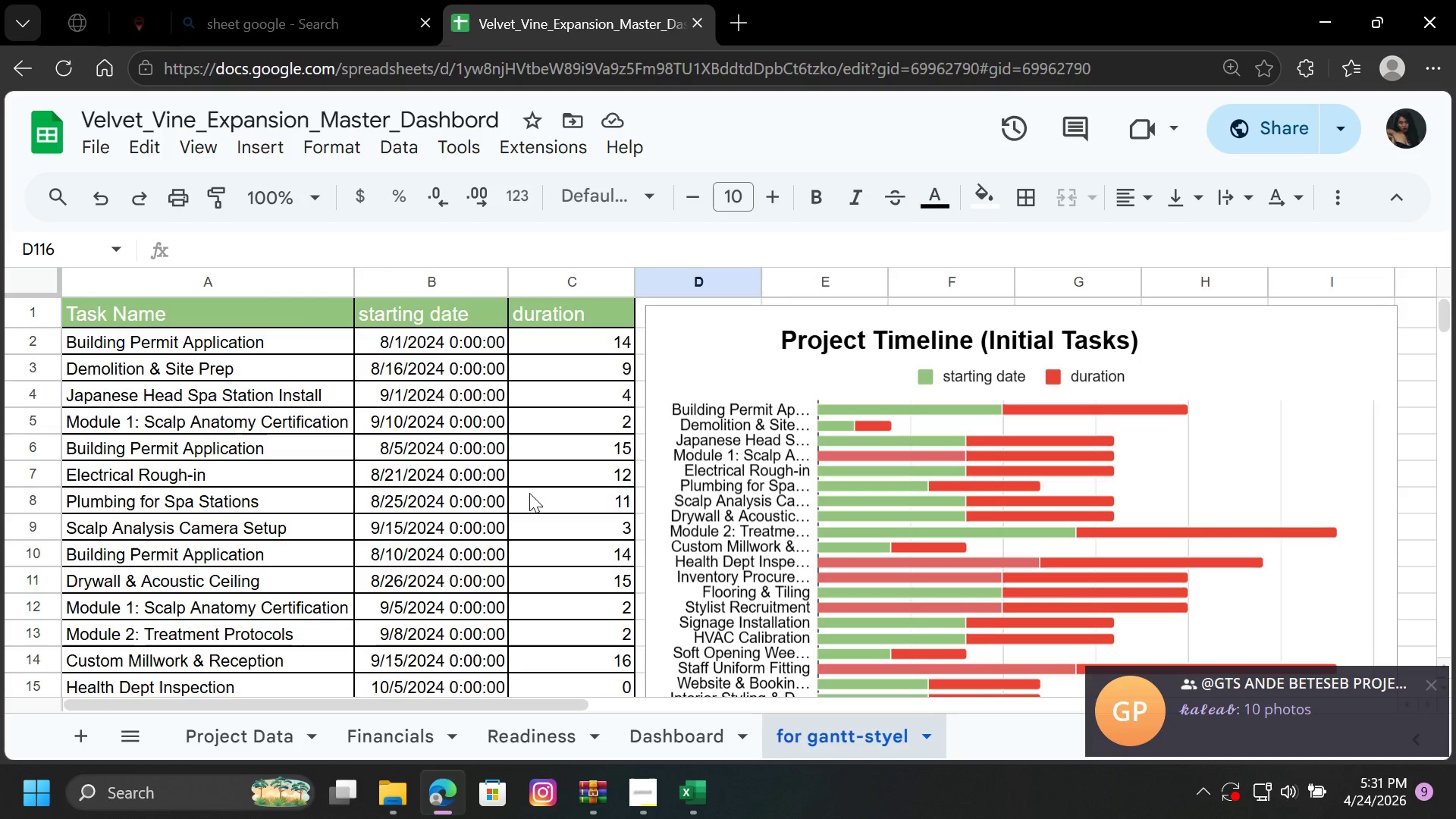 
scroll: coordinate [507, 497], scroll_direction: down, amount: 2.0
 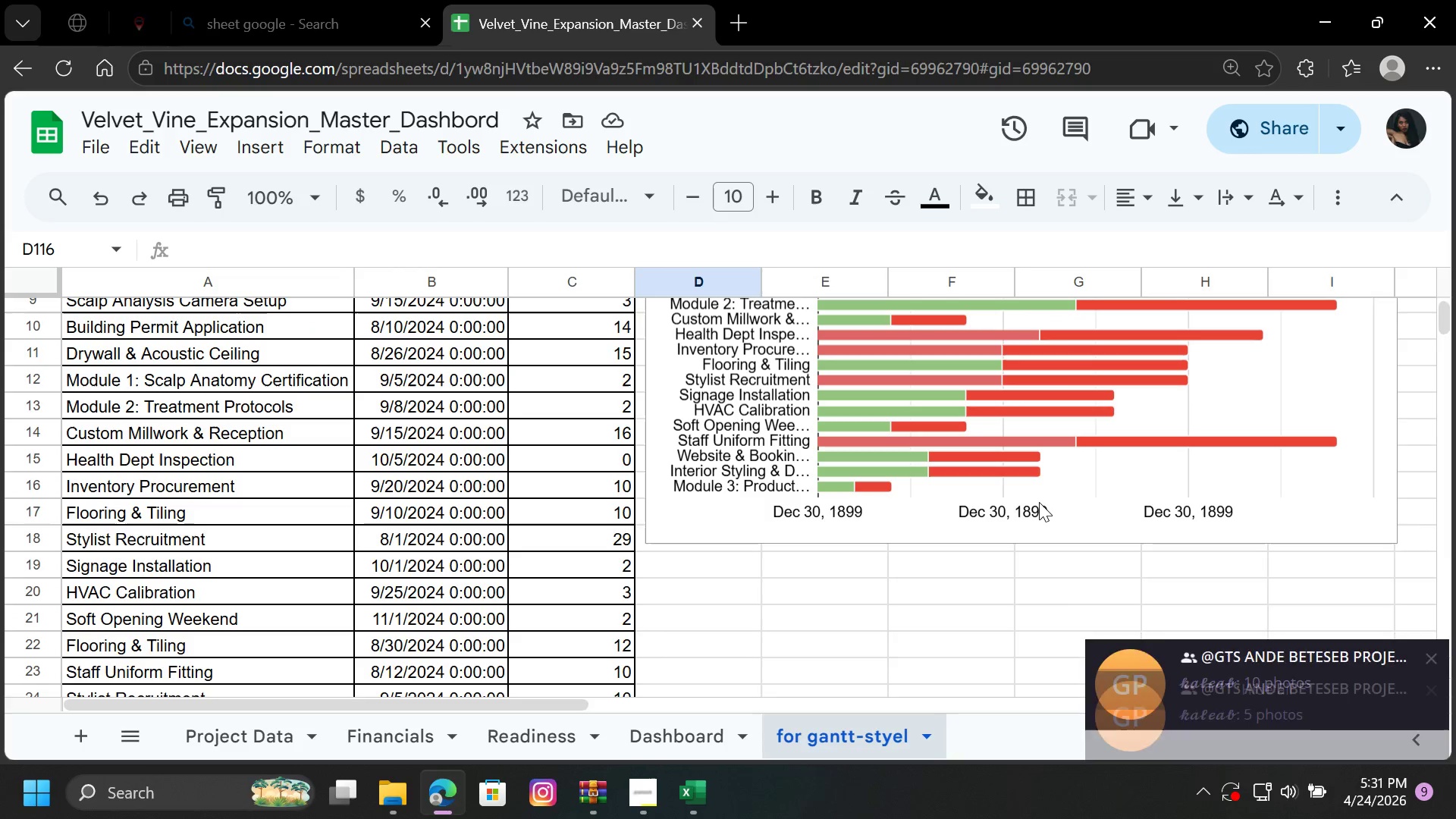 
left_click([1031, 505])
 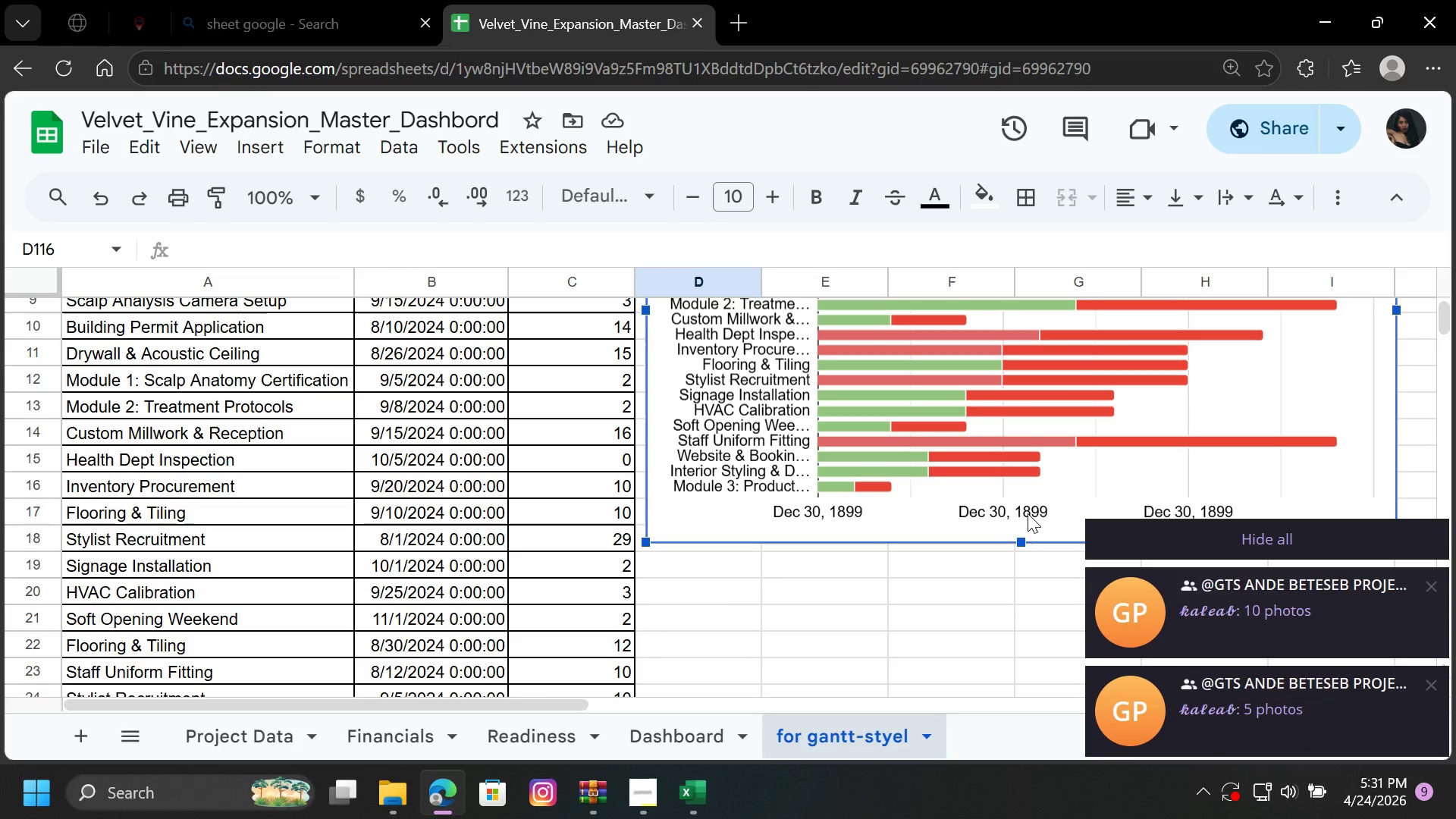 
double_click([1028, 513])
 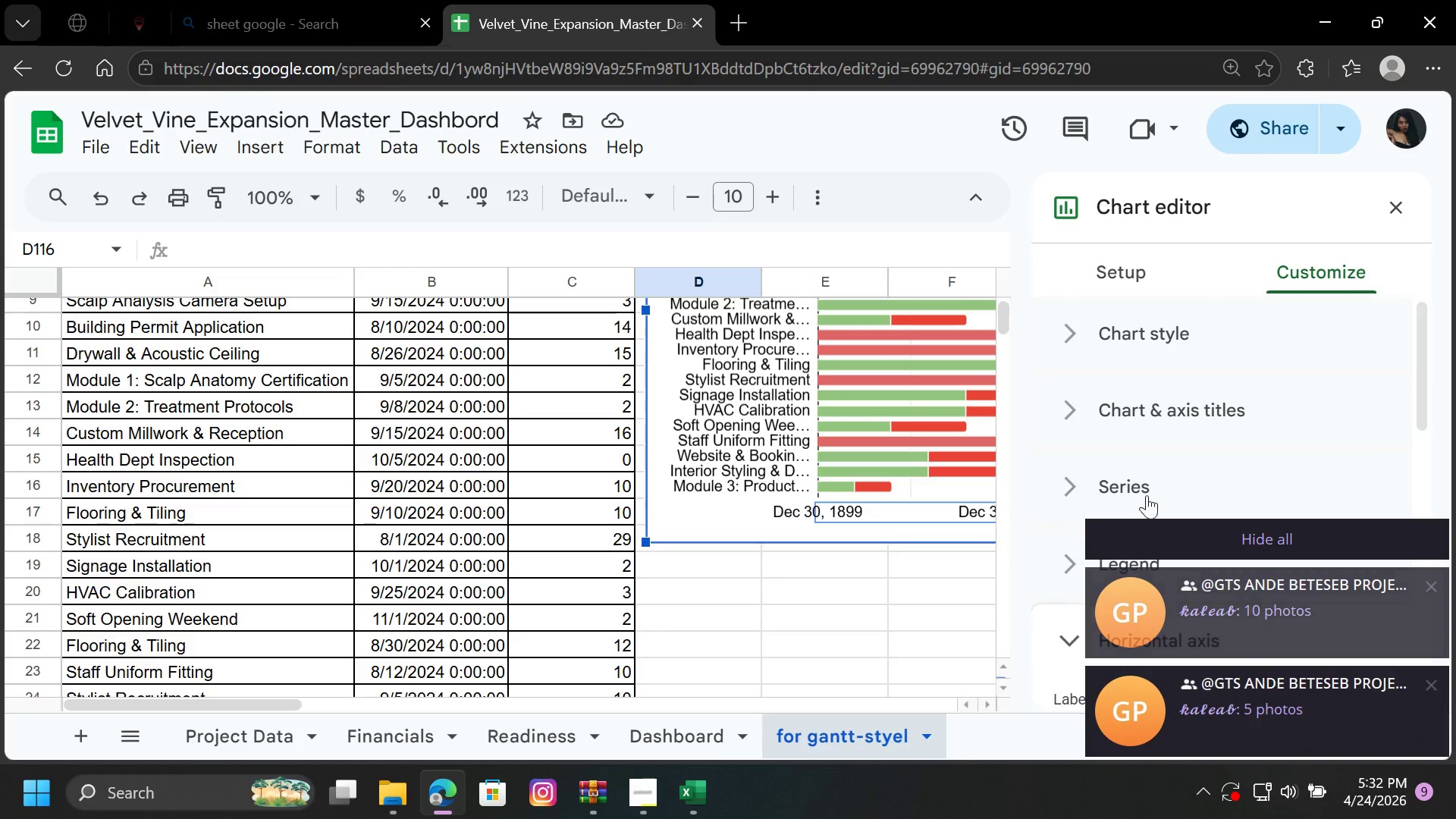 
left_click([1257, 527])
 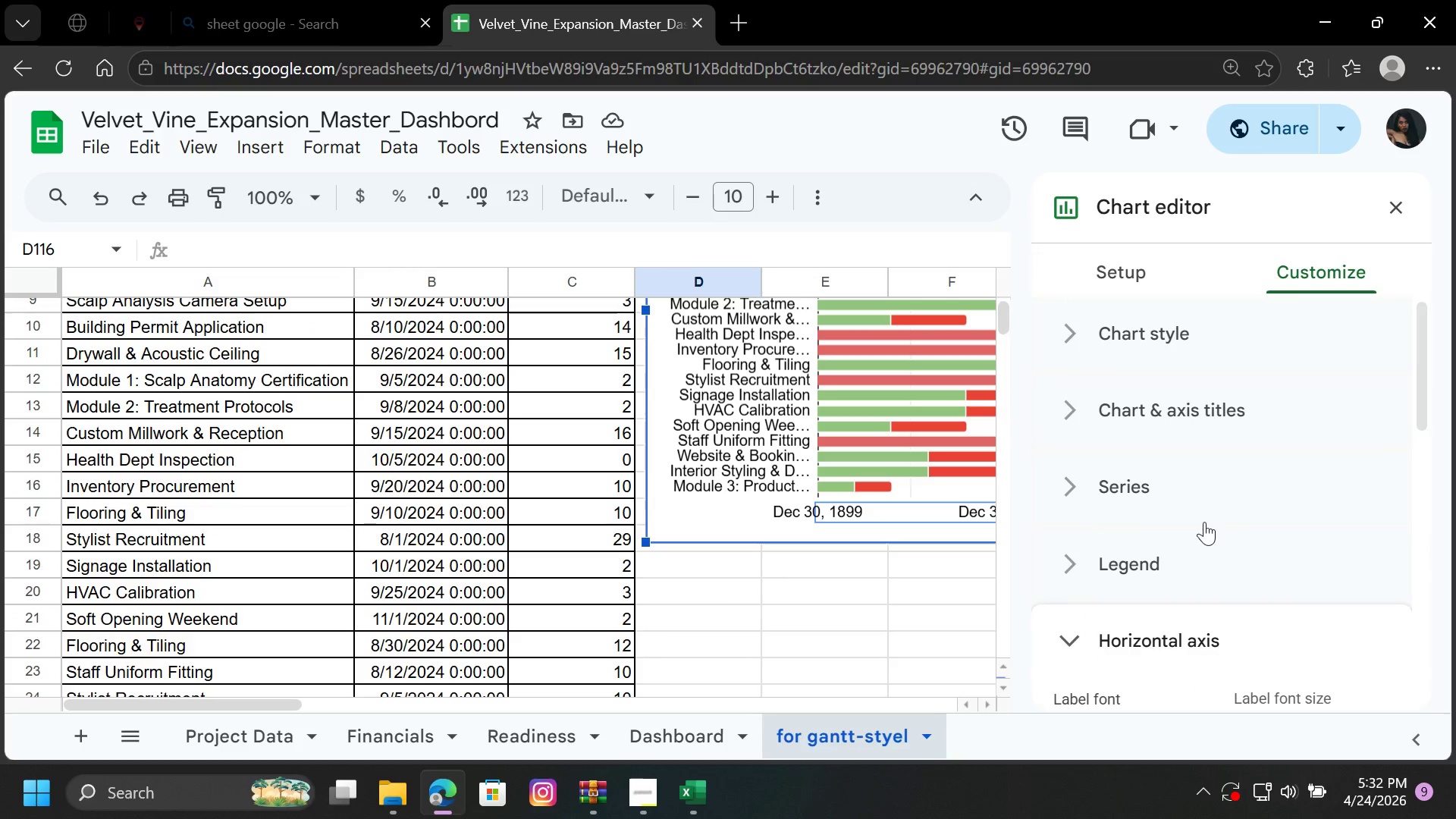 
scroll: coordinate [1298, 622], scroll_direction: down, amount: 9.0
 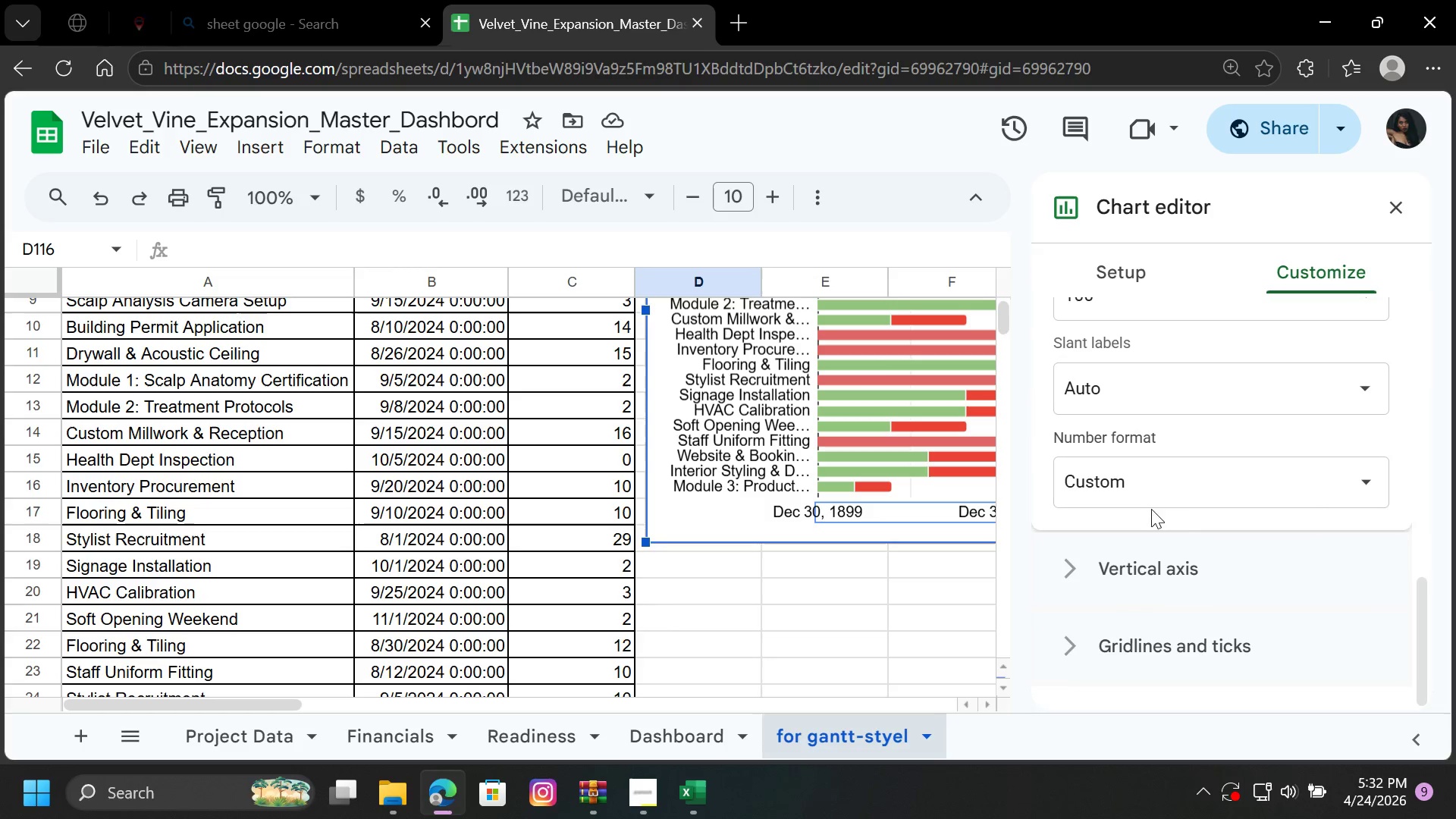 
left_click([1218, 496])
 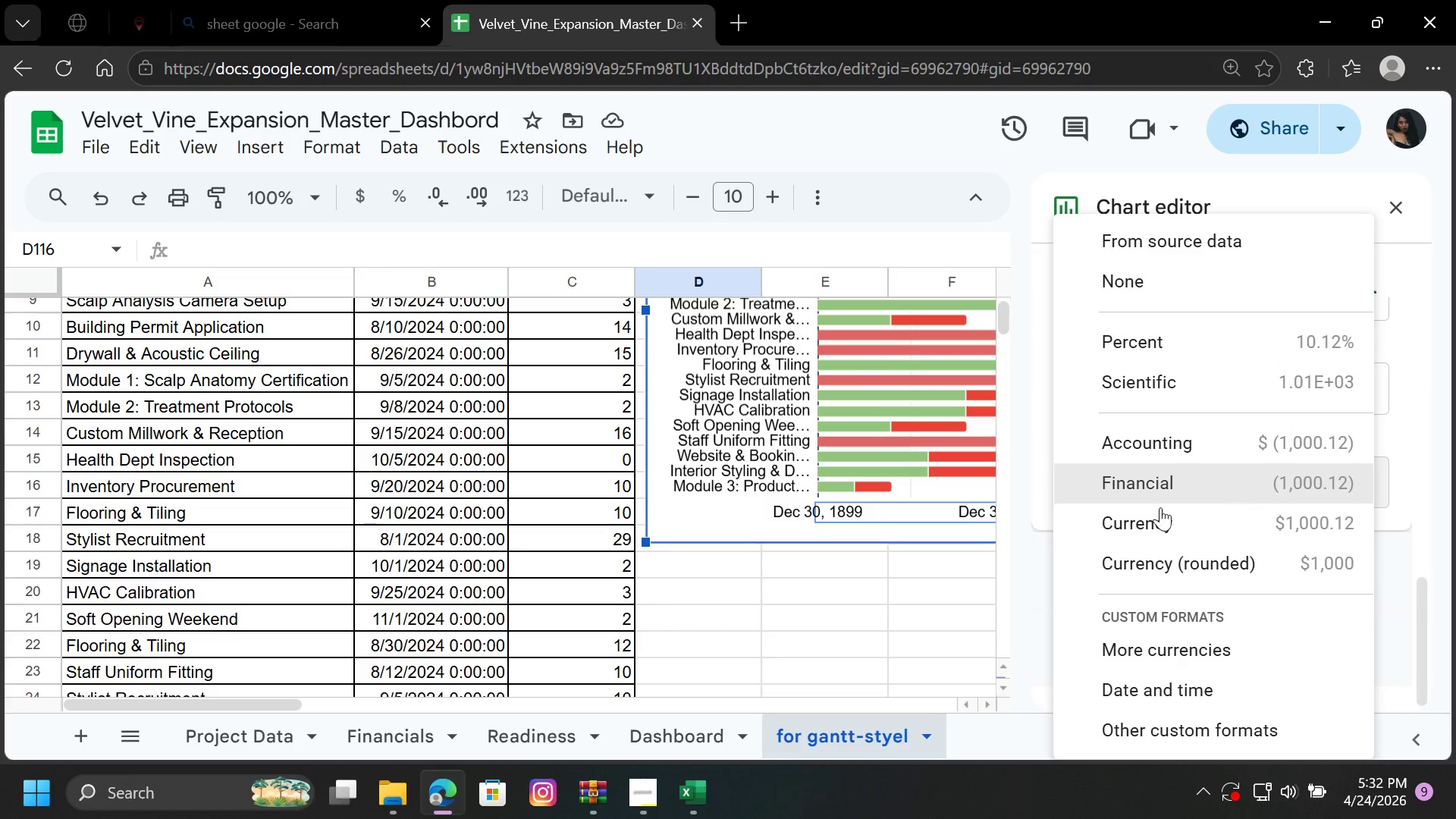 
left_click([895, 593])
 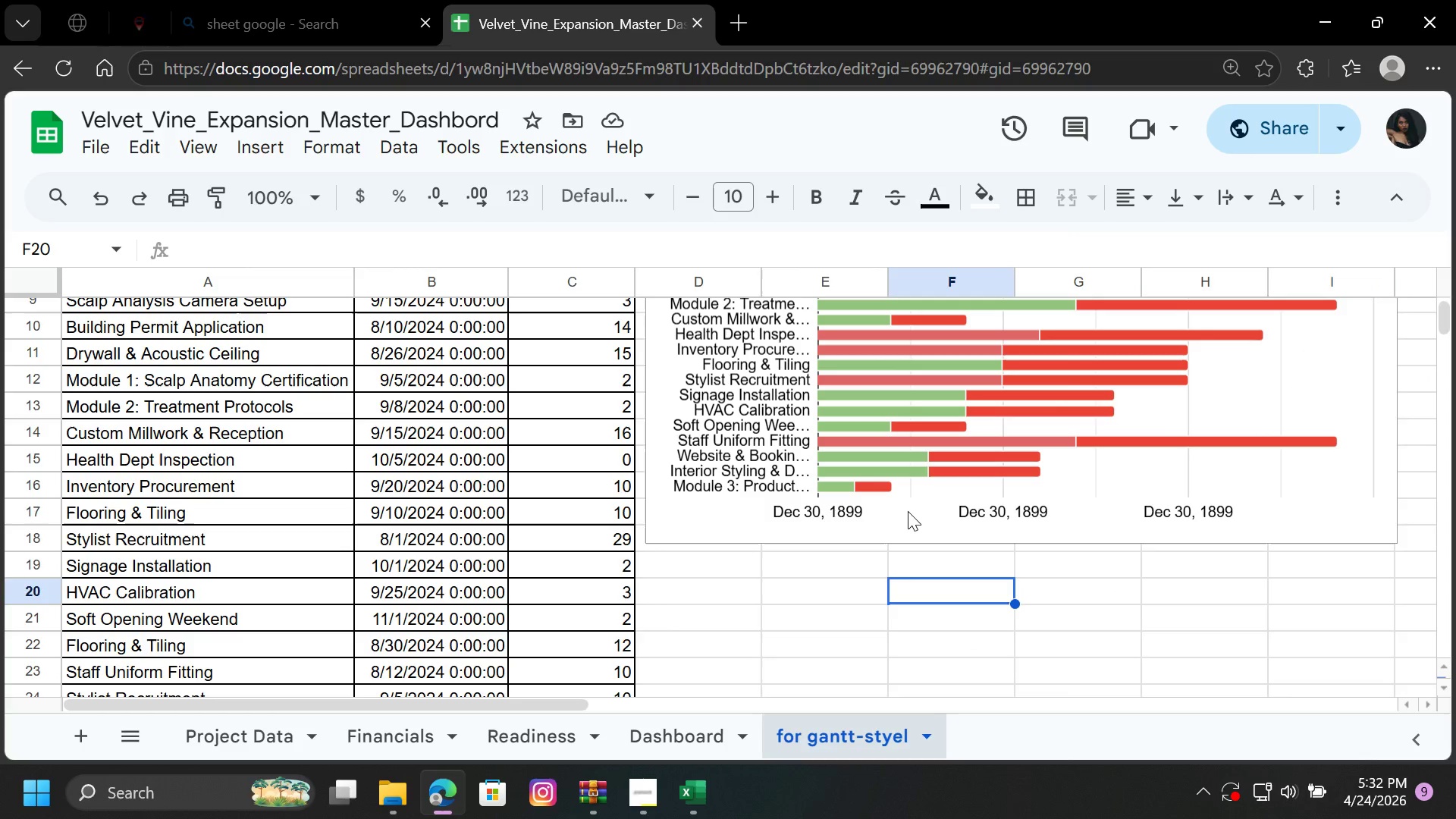 
left_click([908, 511])
 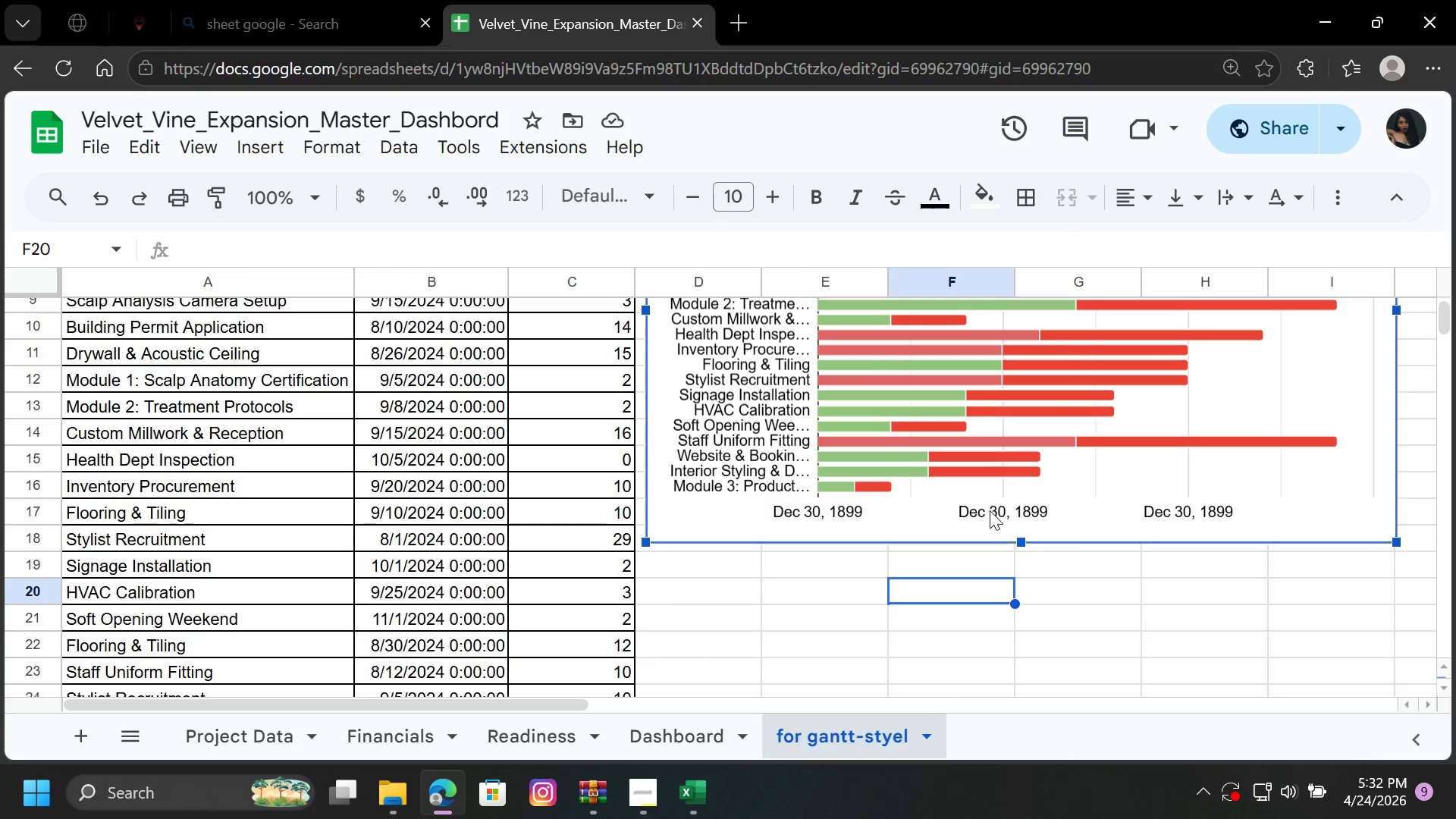 
double_click([991, 510])
 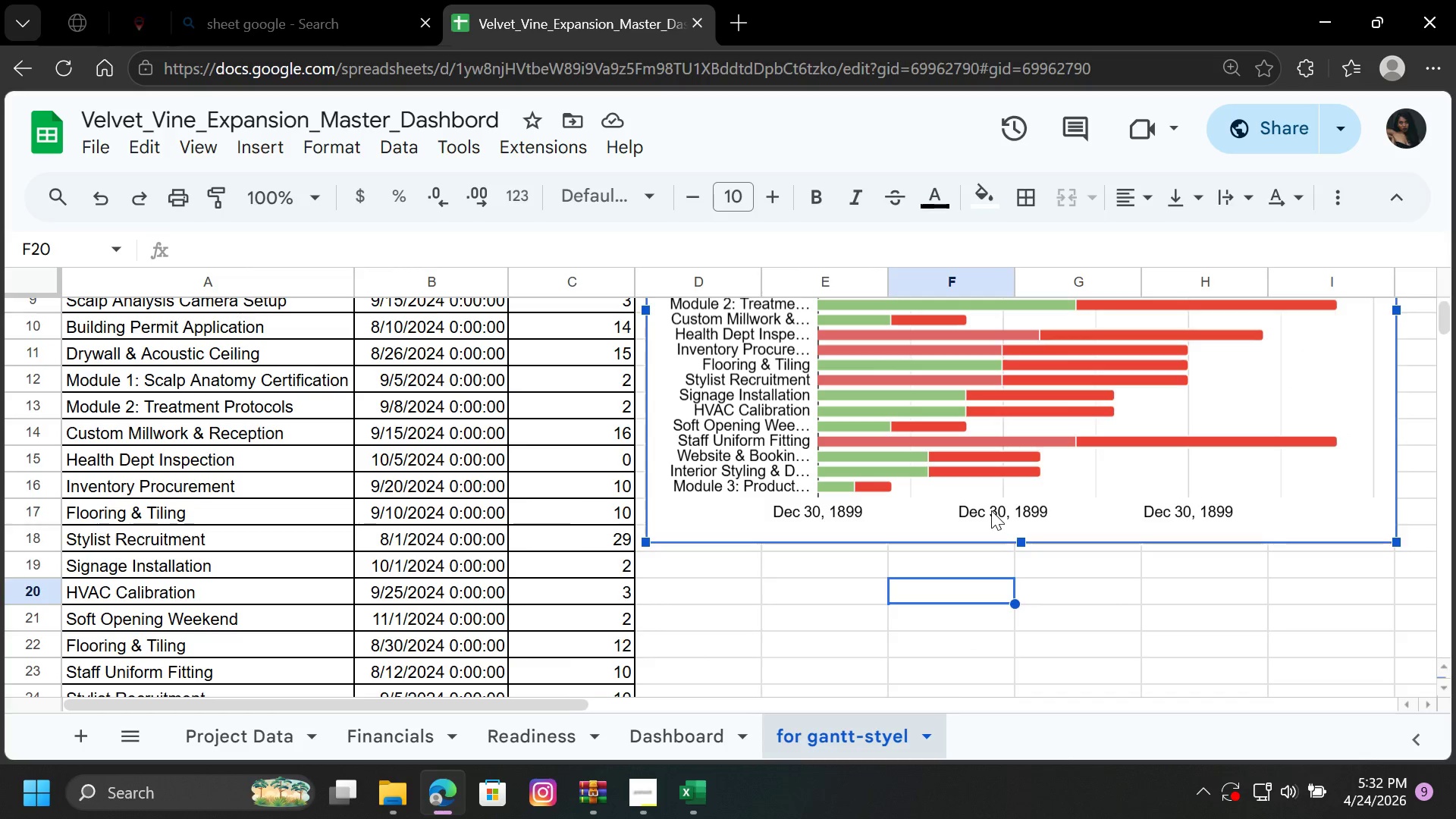 
triple_click([991, 510])
 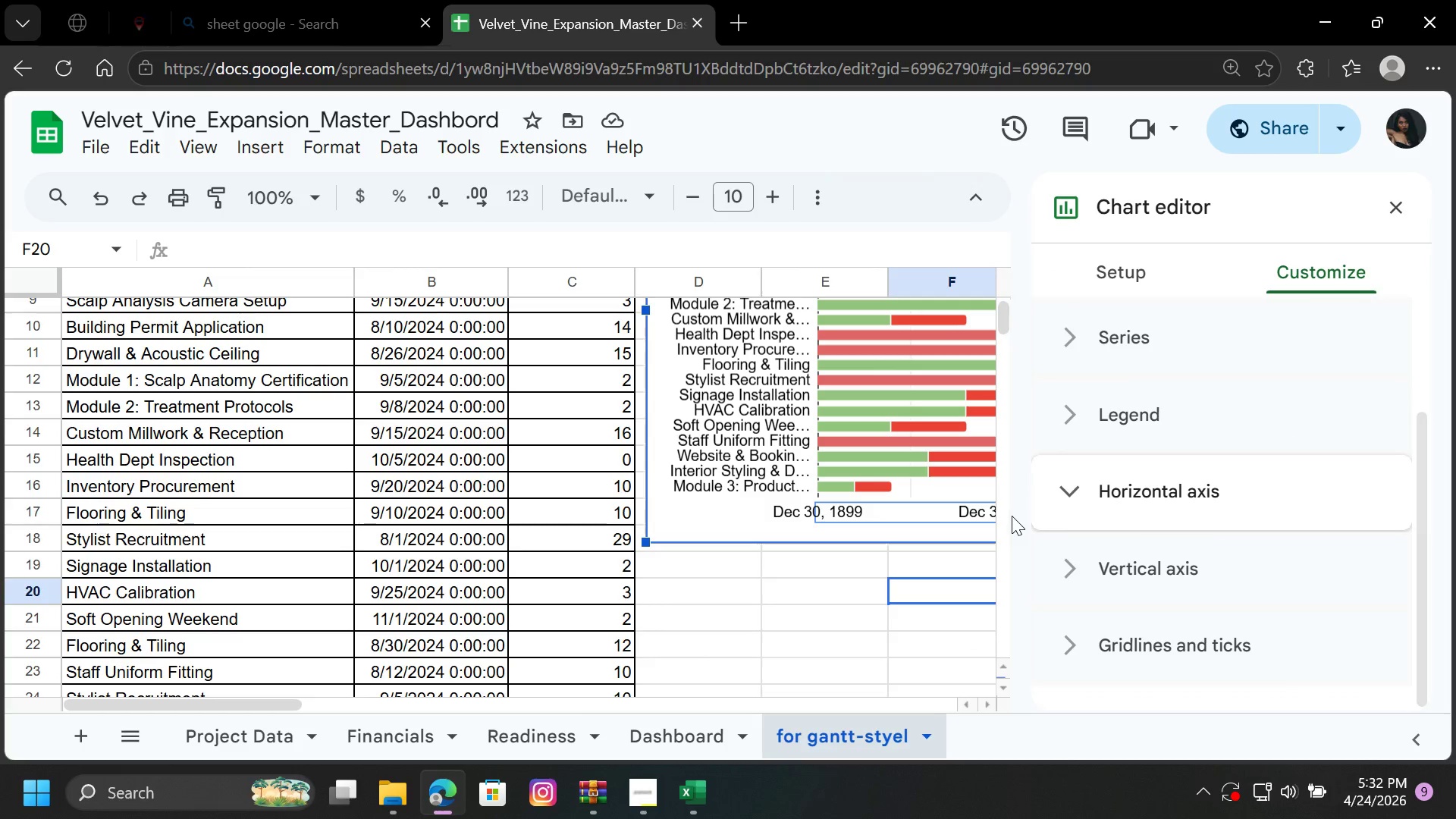 
triple_click([1012, 516])
 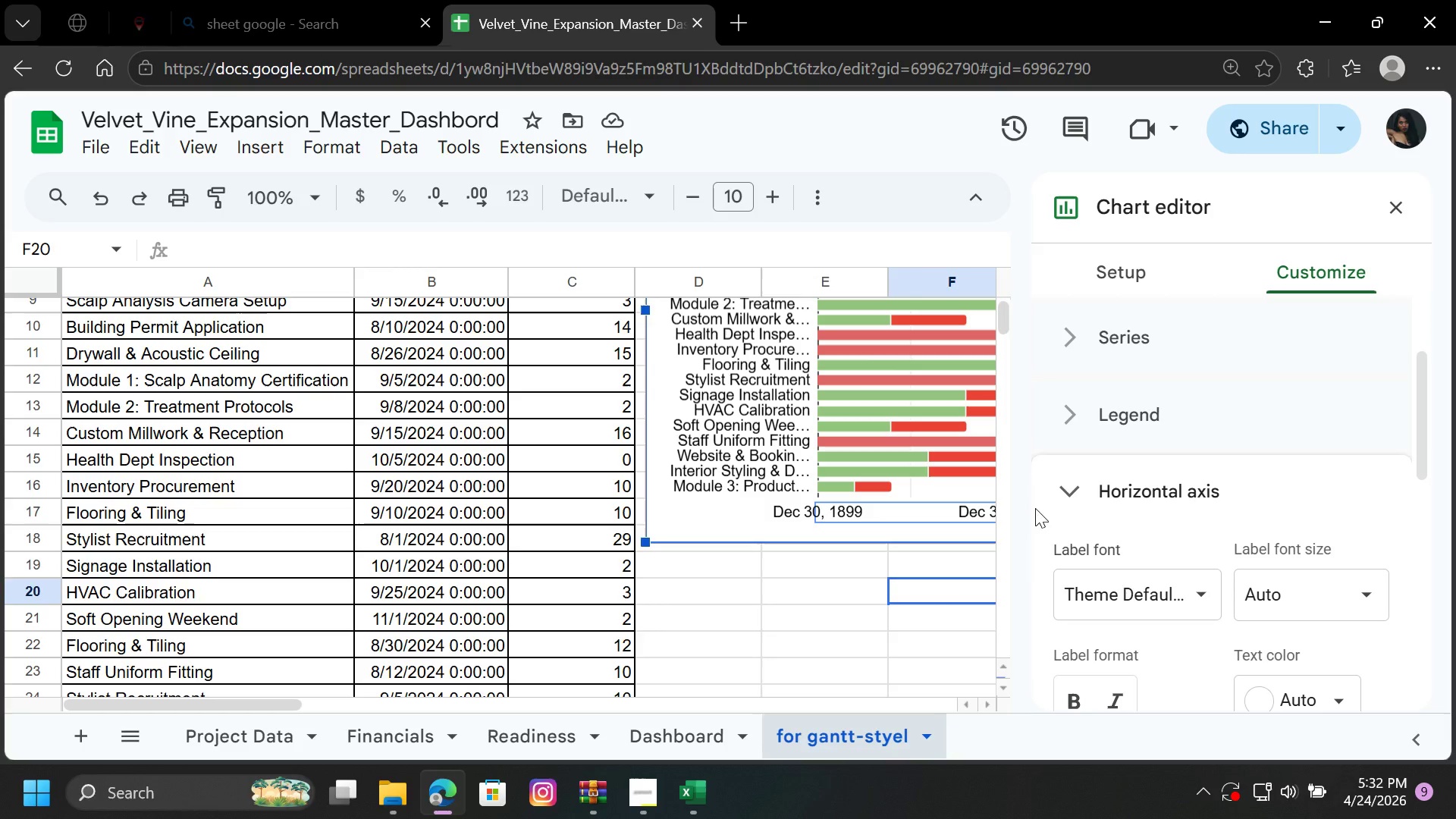 
scroll: coordinate [1130, 637], scroll_direction: down, amount: 2.0
 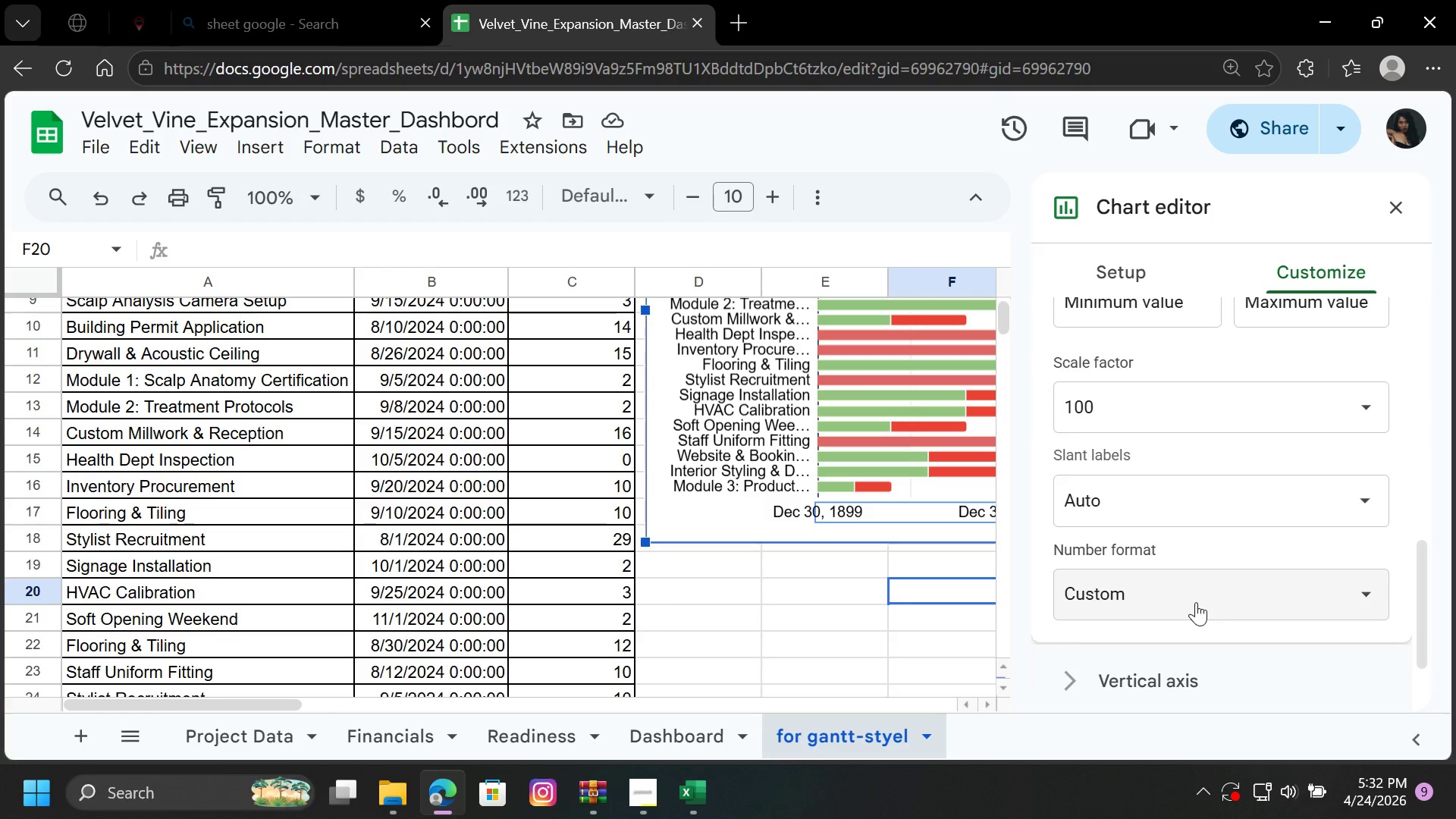 
left_click([1367, 586])
 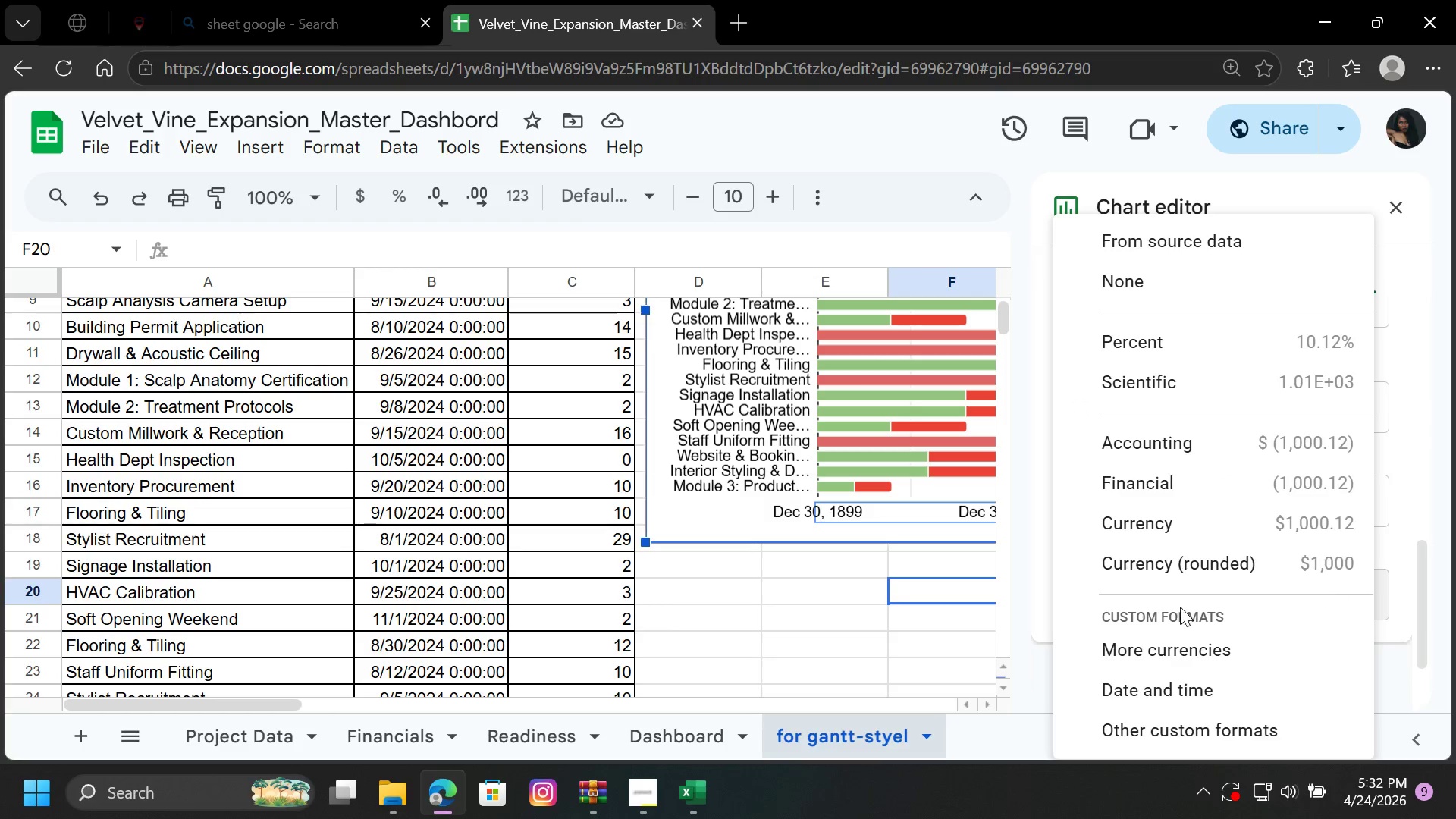 
scroll: coordinate [1168, 609], scroll_direction: down, amount: 3.0
 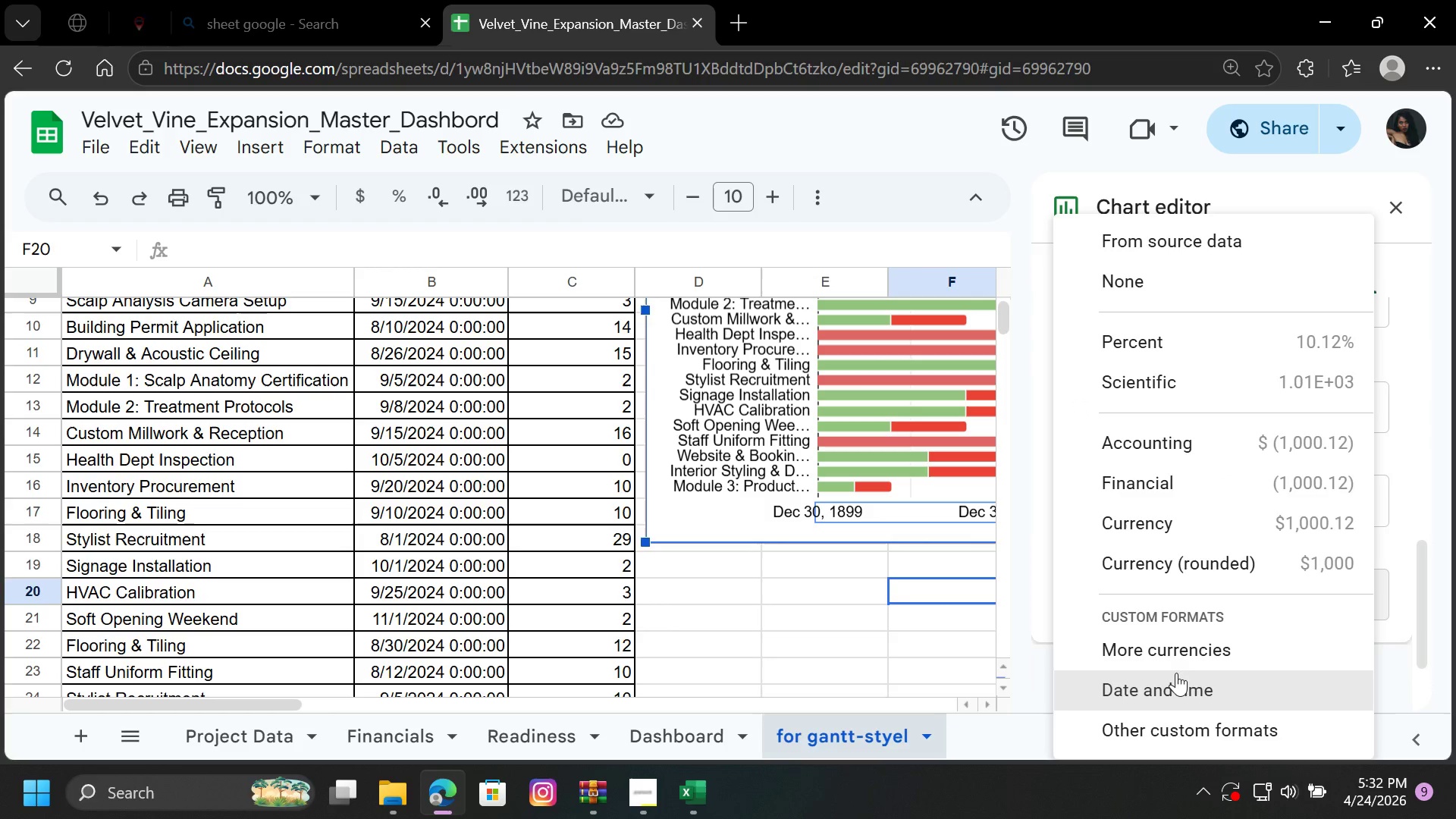 
left_click([1175, 674])
 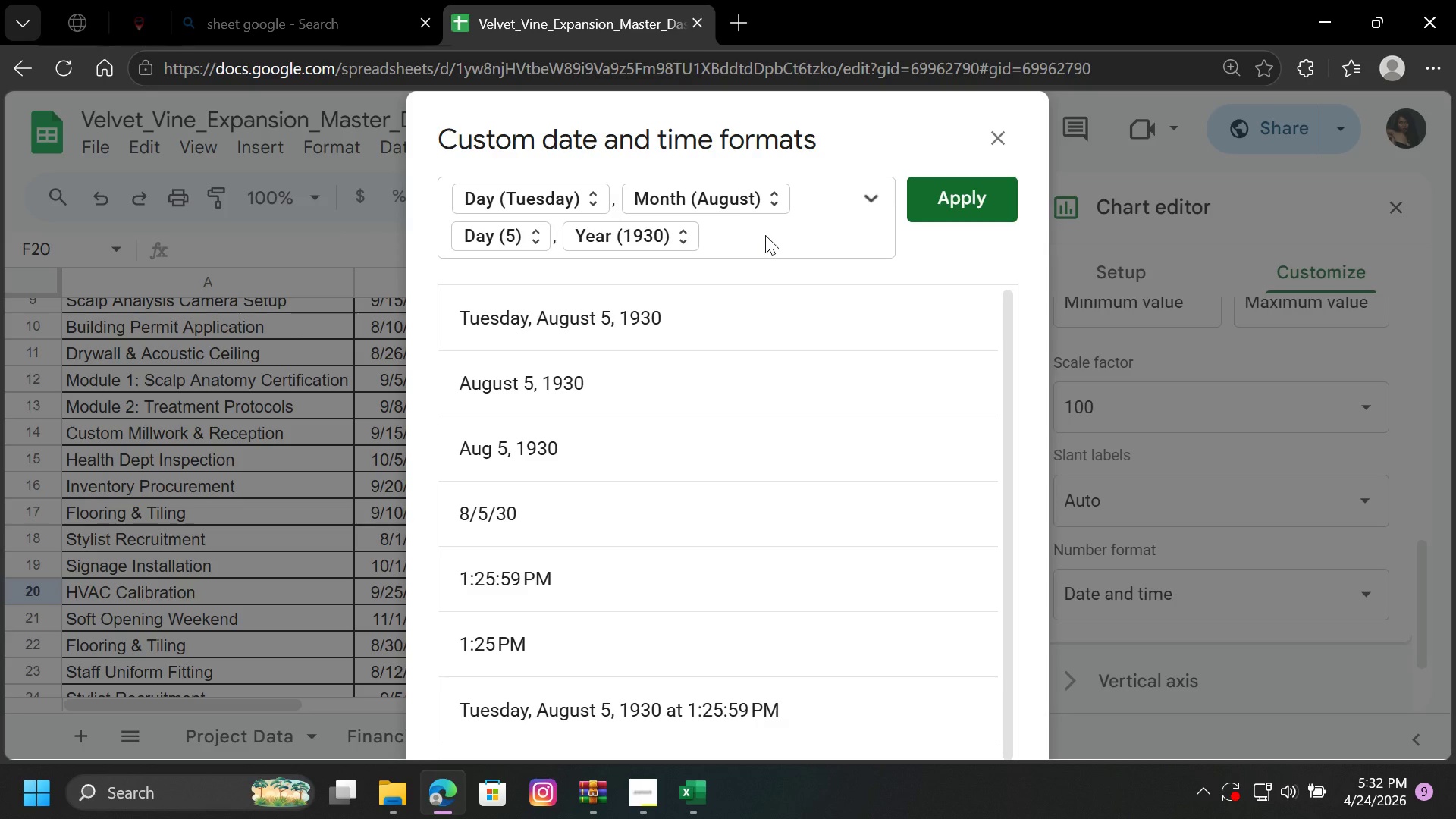 
scroll: coordinate [656, 532], scroll_direction: down, amount: 10.0
 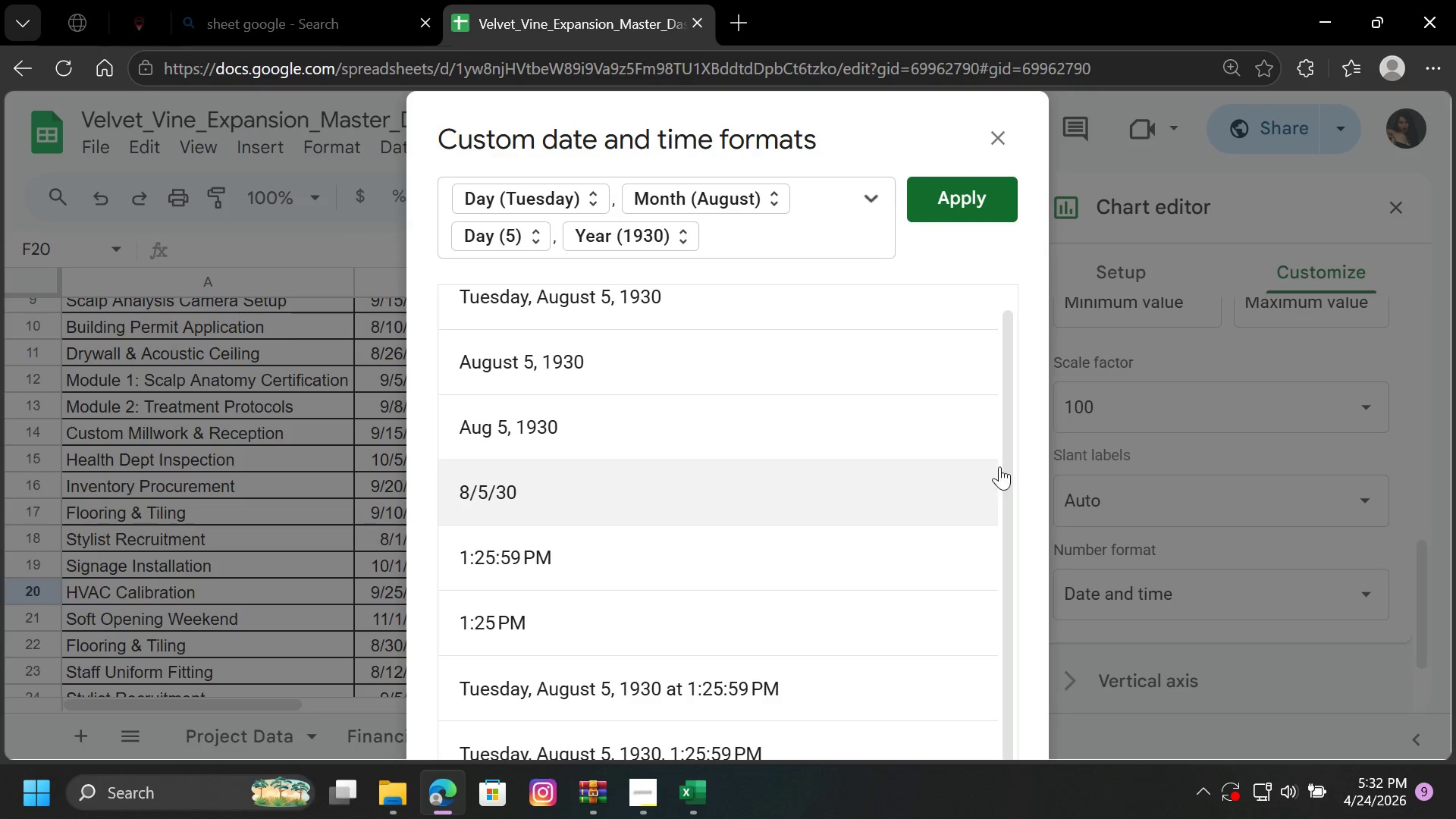 
left_click_drag(start_coordinate=[1011, 467], to_coordinate=[1010, 536])
 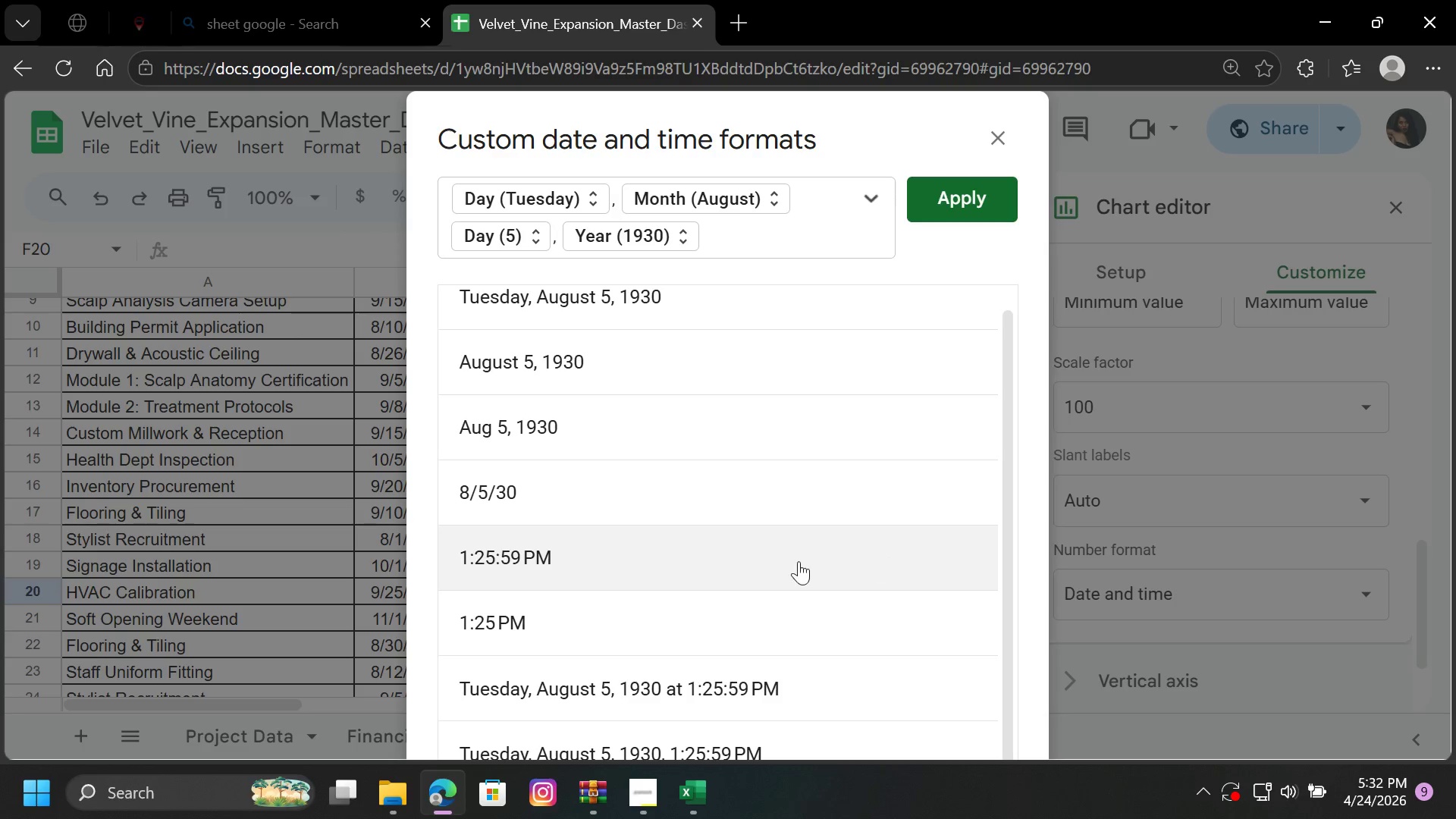 
scroll: coordinate [789, 563], scroll_direction: down, amount: 4.0
 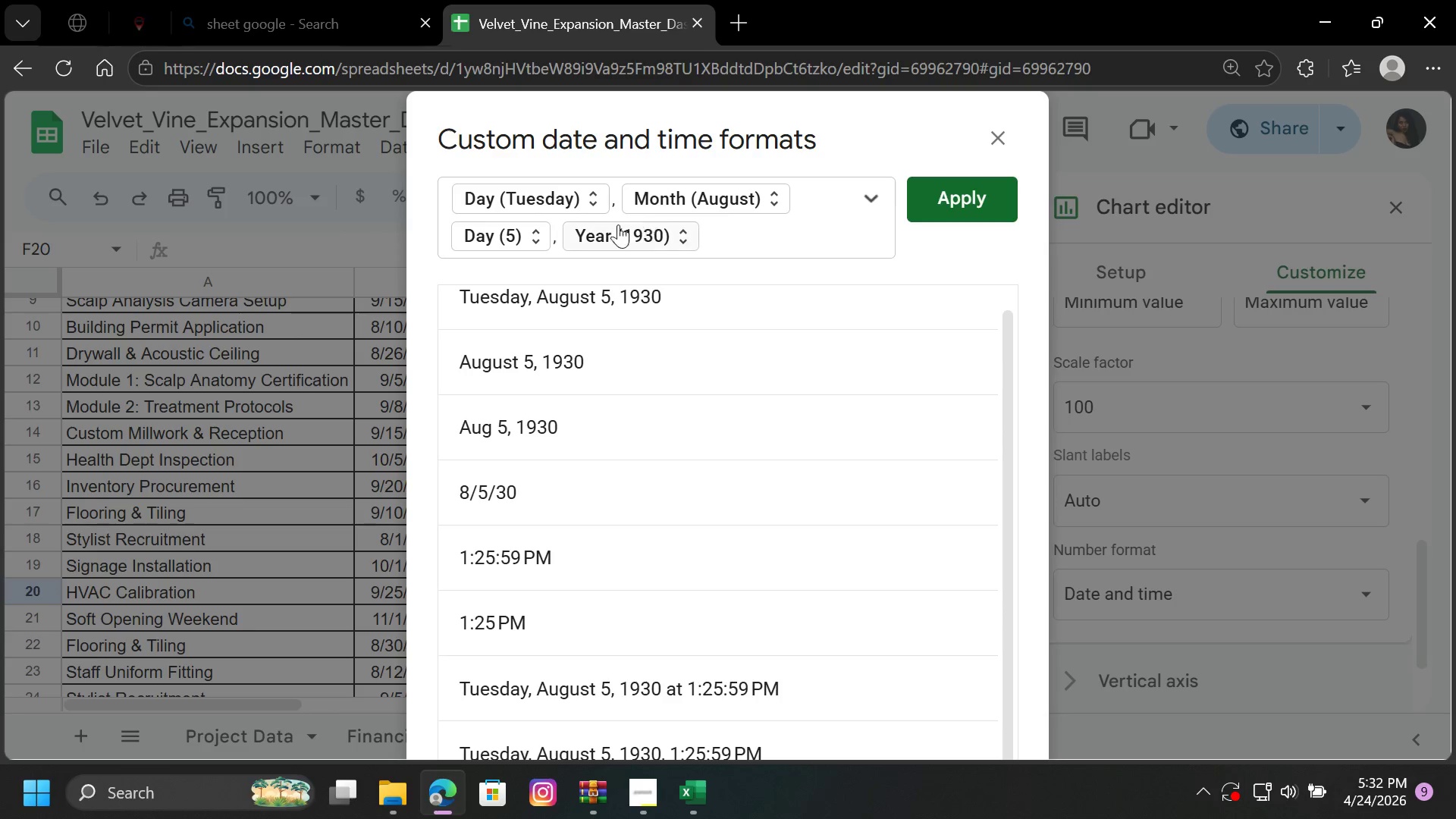 
wait(6.36)
 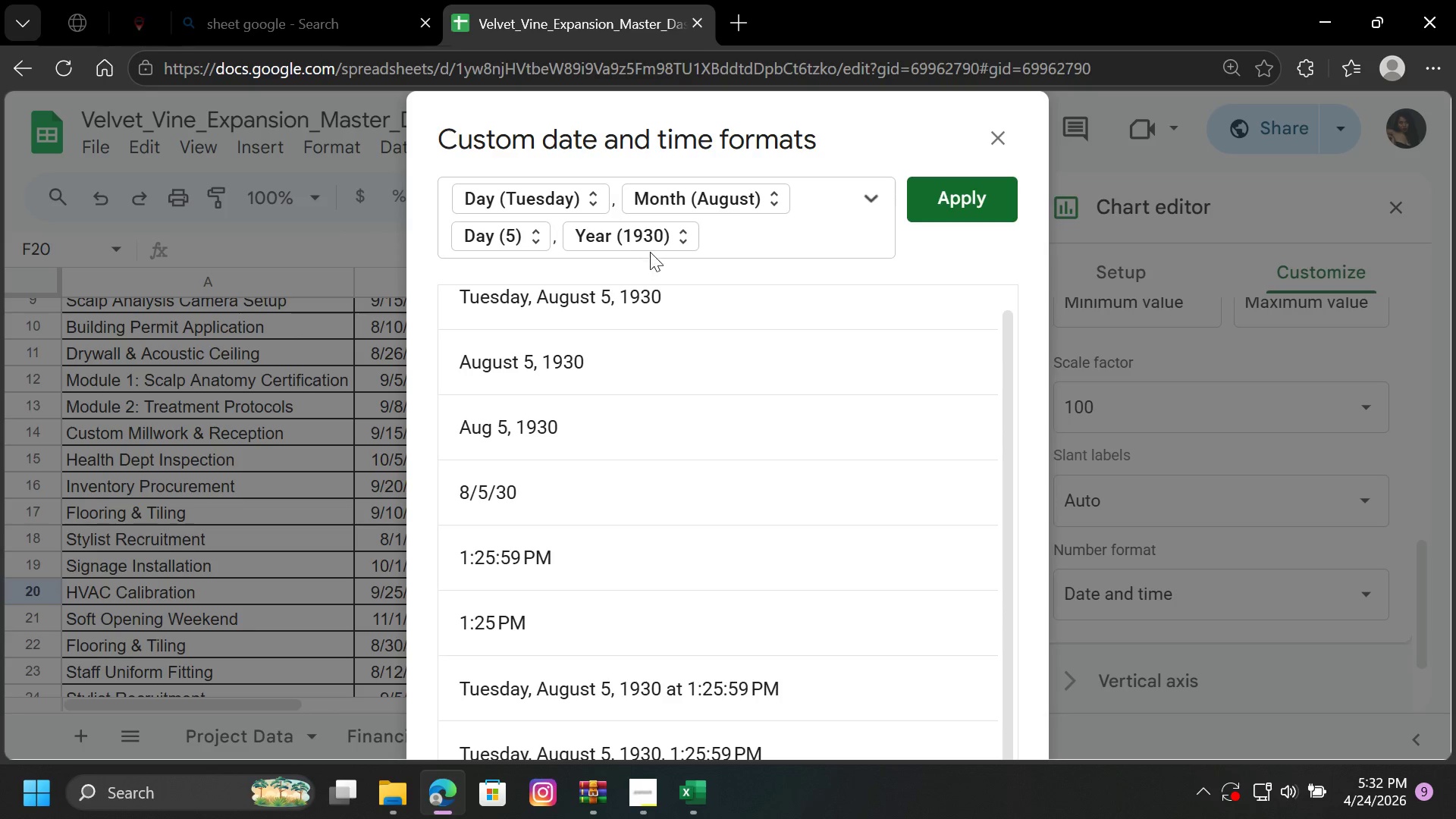 
left_click([861, 196])
 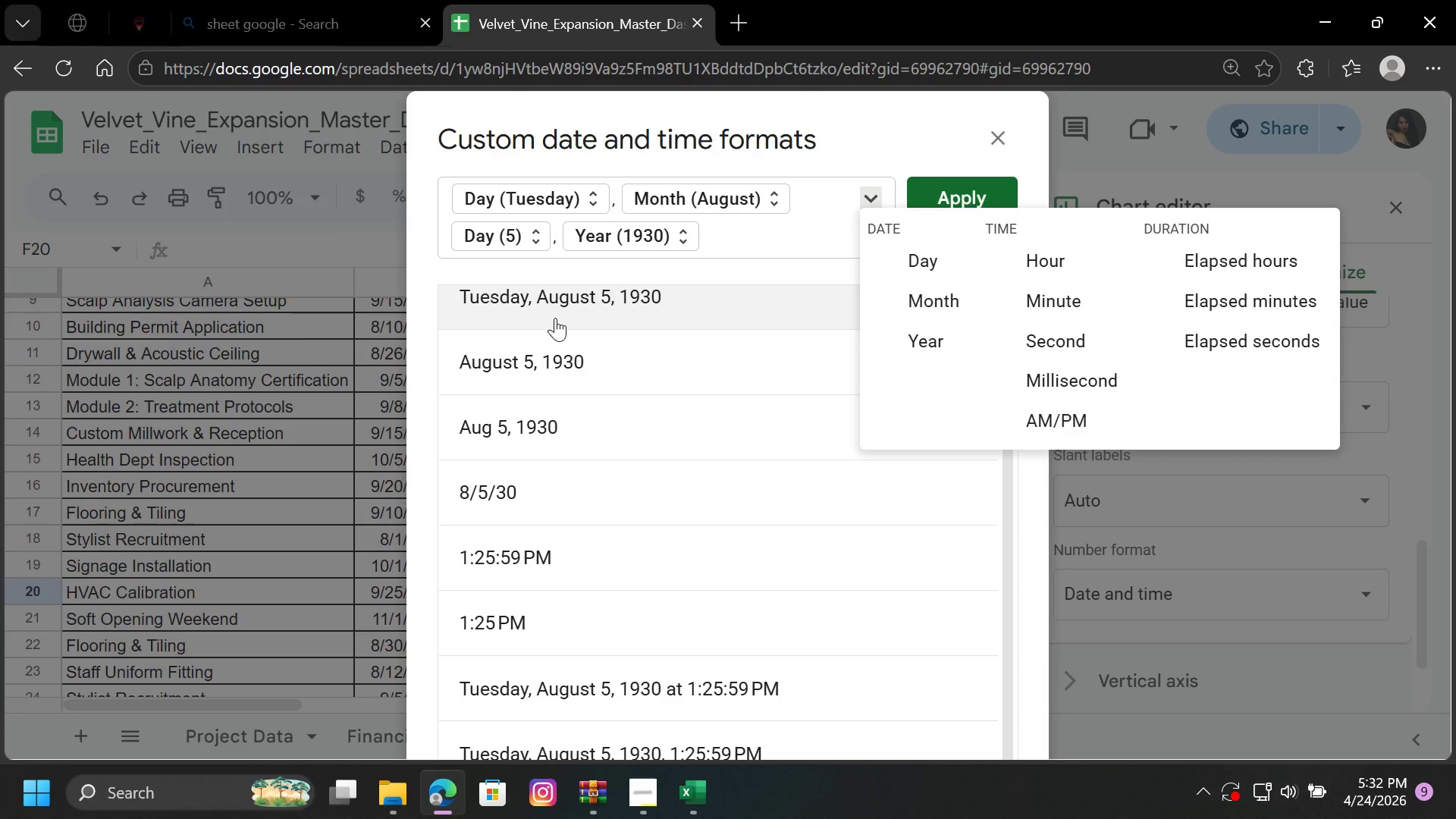 
wait(5.97)
 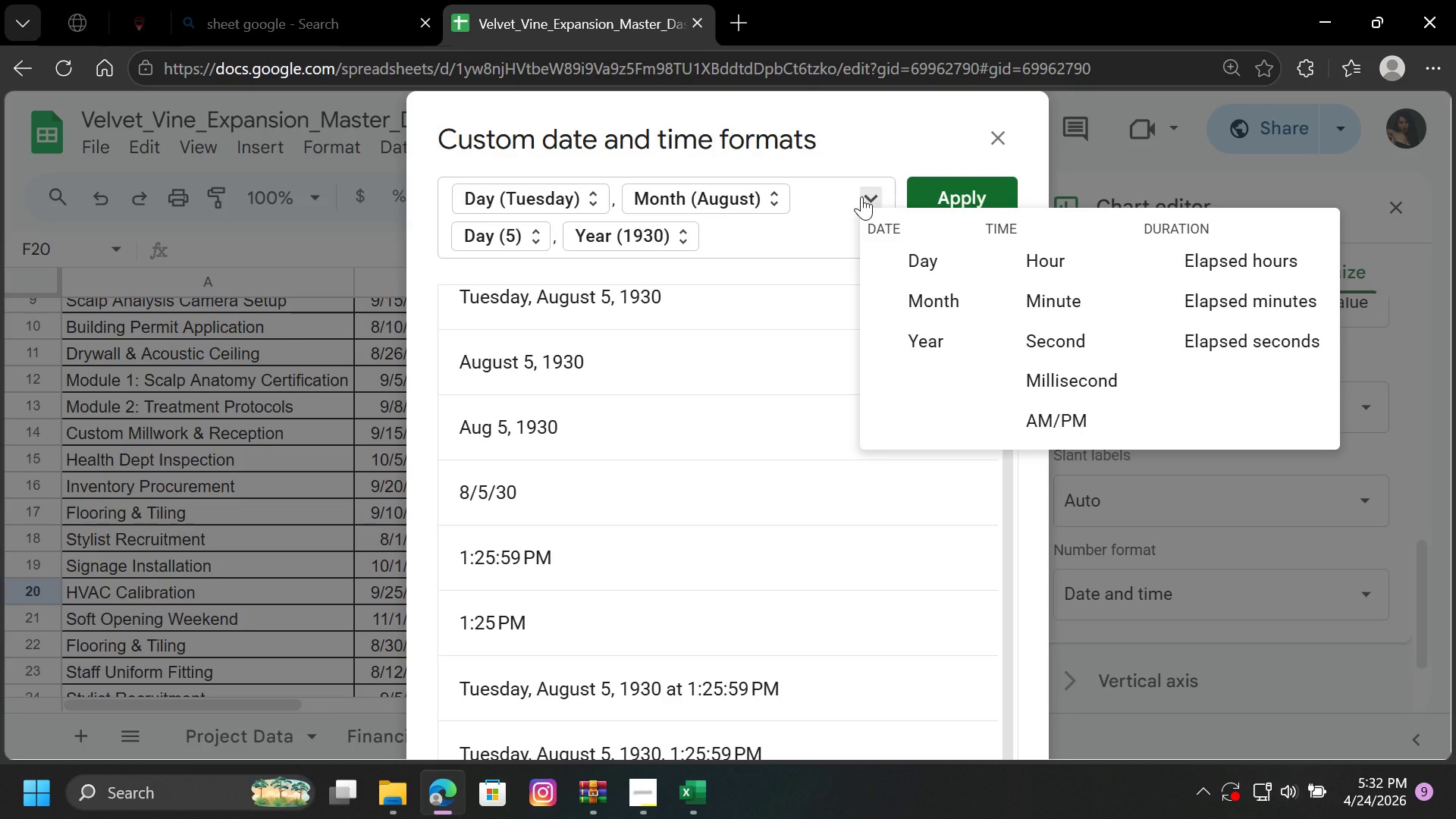 
scroll: coordinate [643, 457], scroll_direction: down, amount: 6.0
 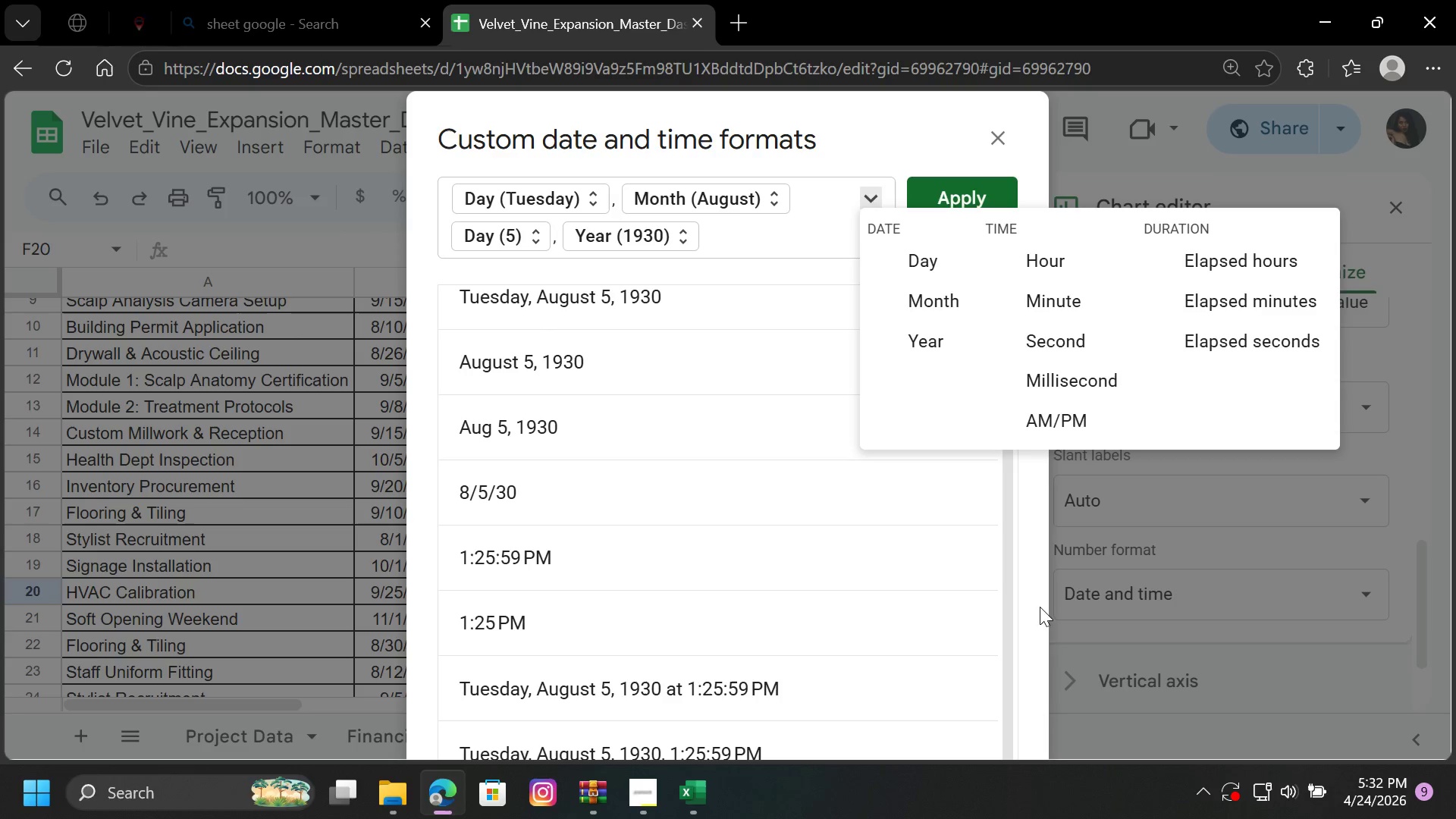 
left_click([1034, 605])
 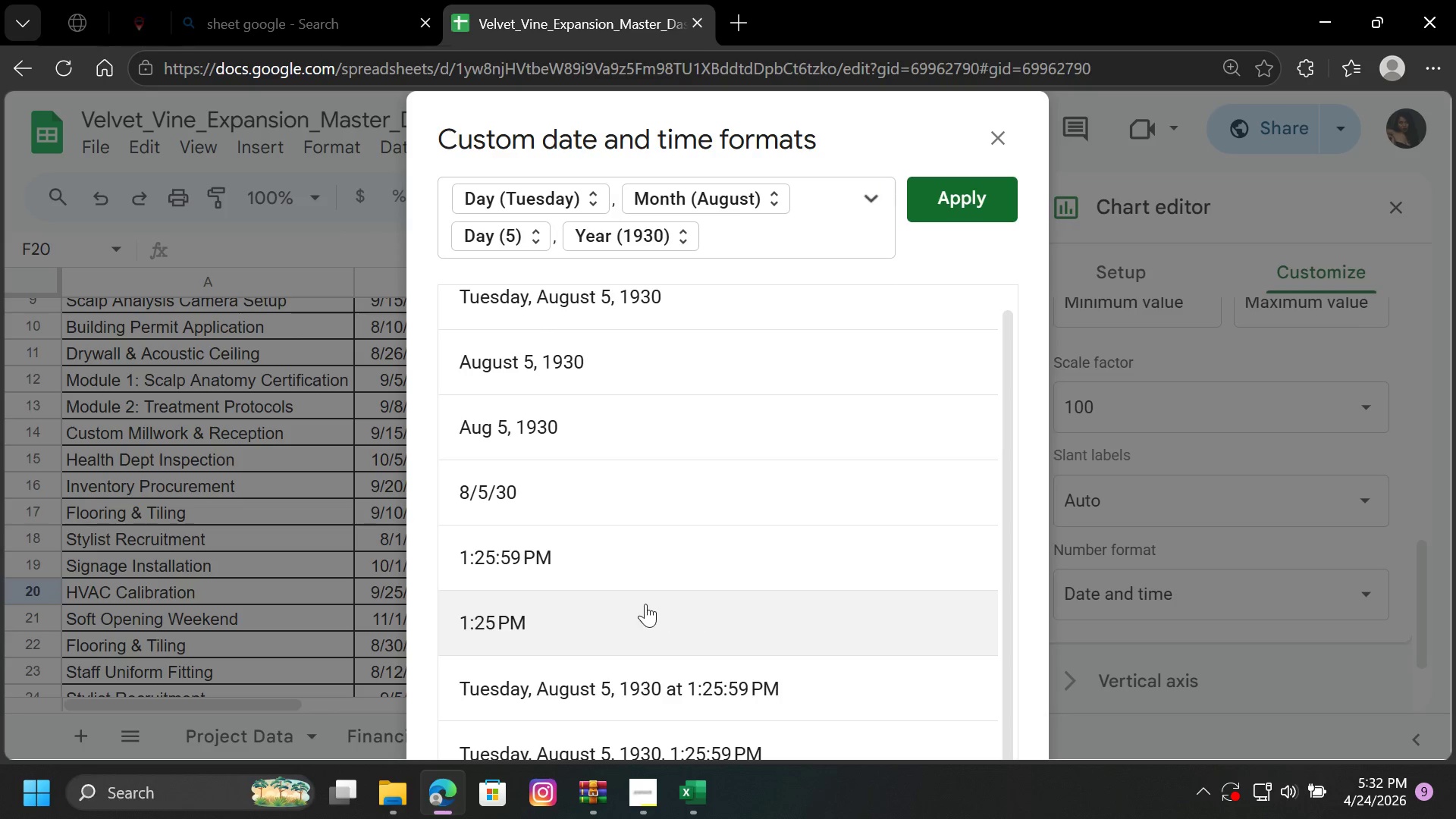 
scroll: coordinate [593, 691], scroll_direction: down, amount: 9.0
 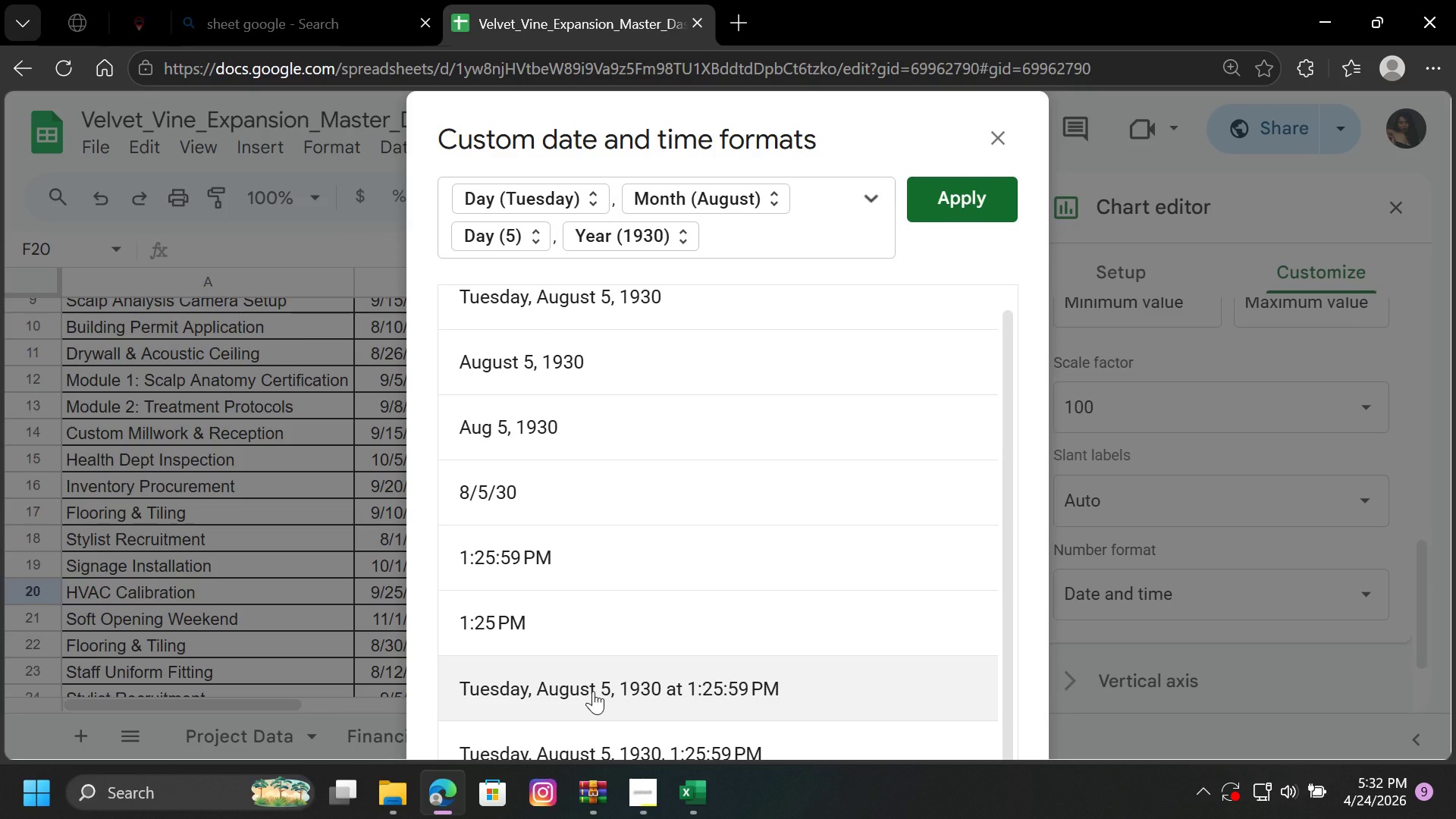 
scroll: coordinate [593, 691], scroll_direction: up, amount: 5.0
 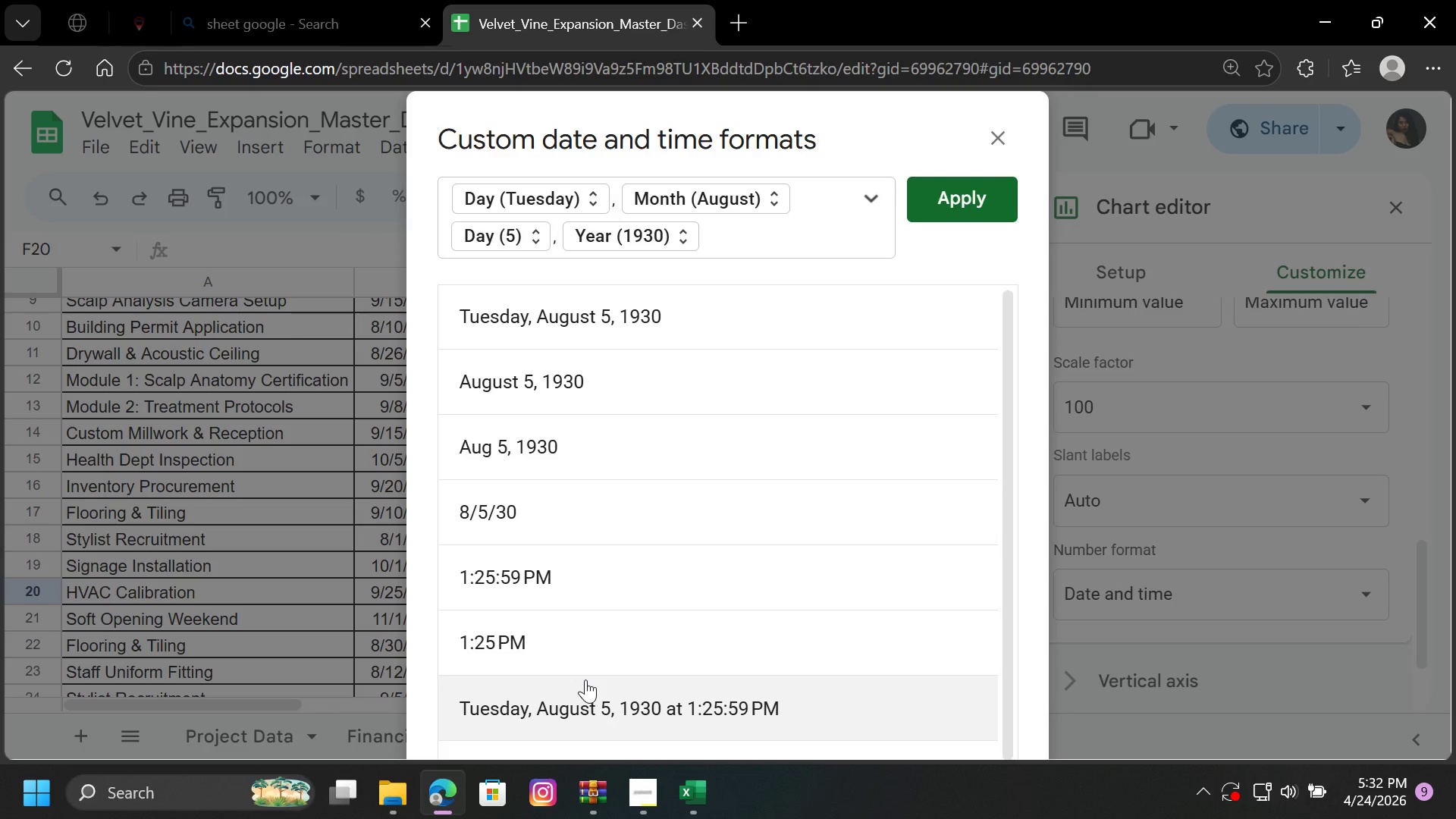 
scroll: coordinate [585, 679], scroll_direction: down, amount: 3.0
 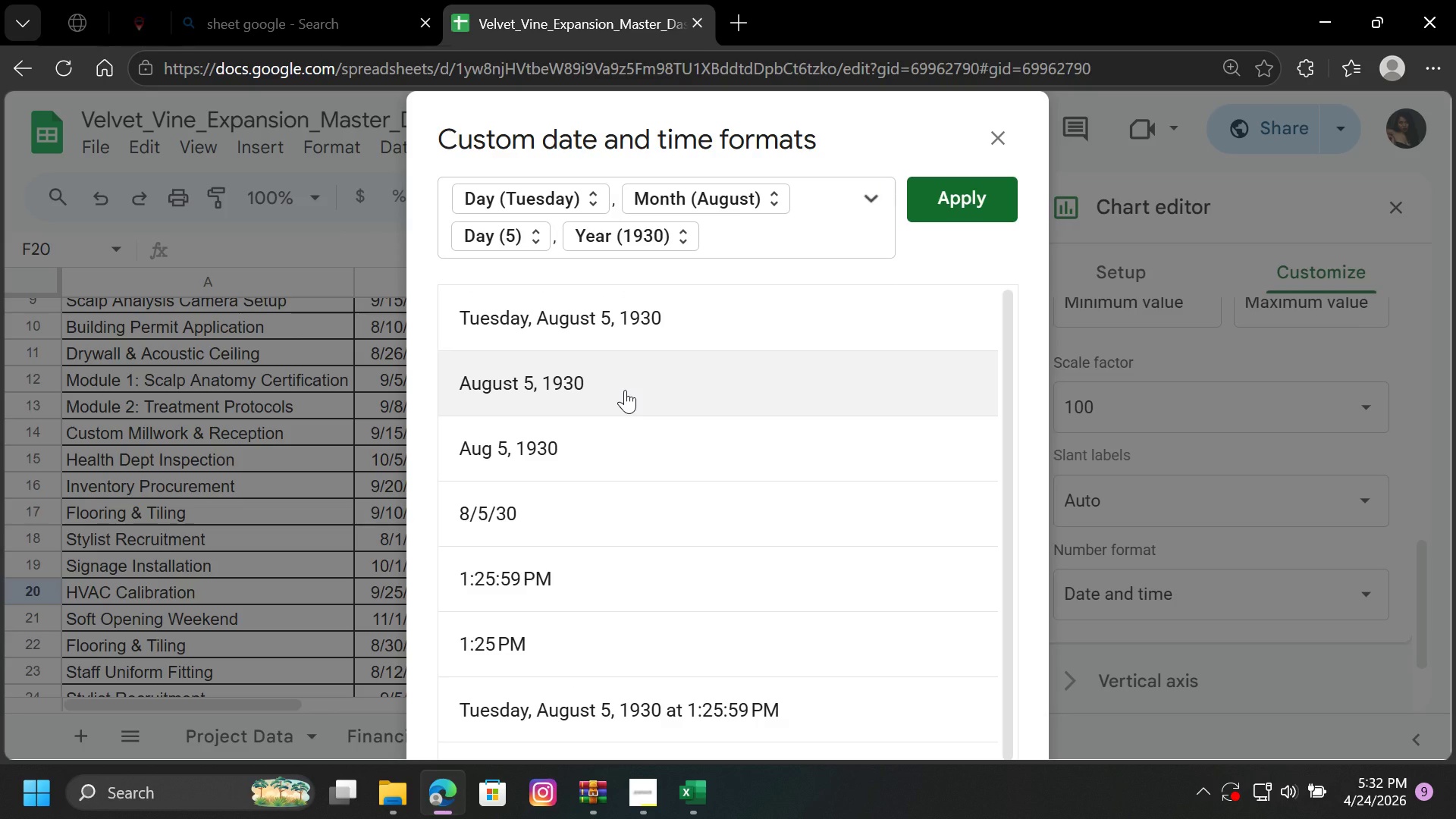 
left_click([562, 203])
 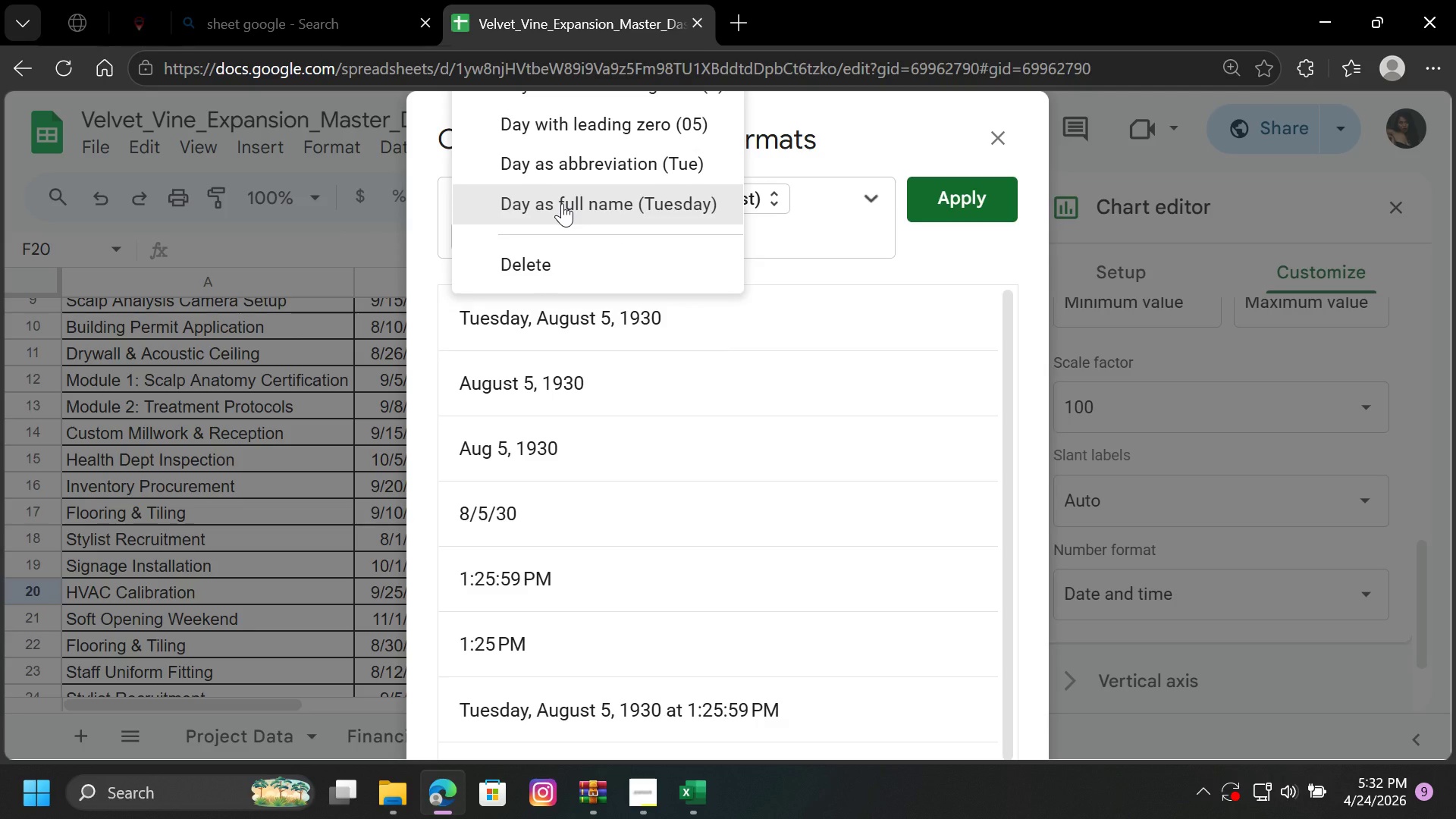 
scroll: coordinate [562, 203], scroll_direction: up, amount: 3.0
 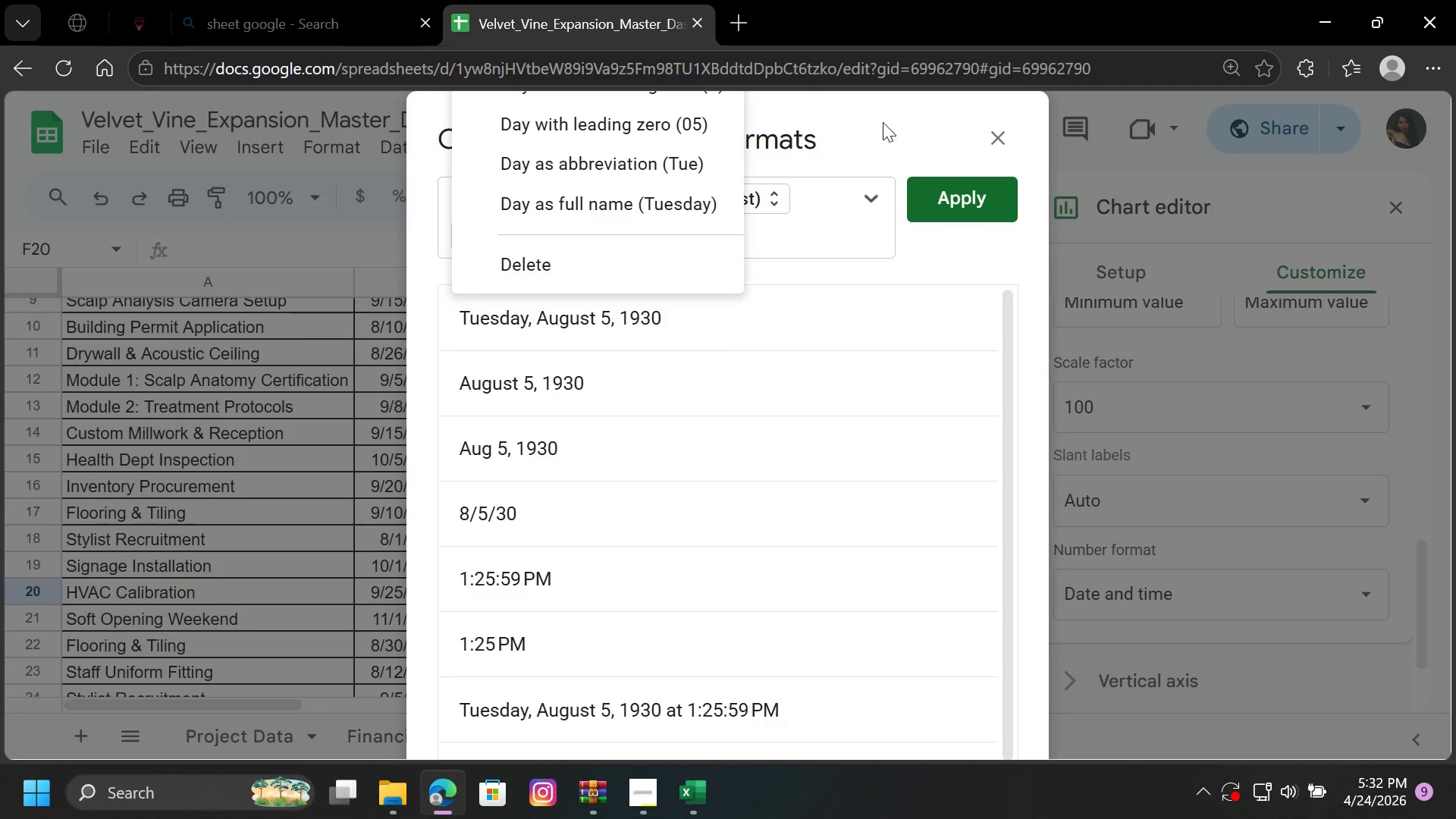 
left_click_drag(start_coordinate=[898, 127], to_coordinate=[899, 159])
 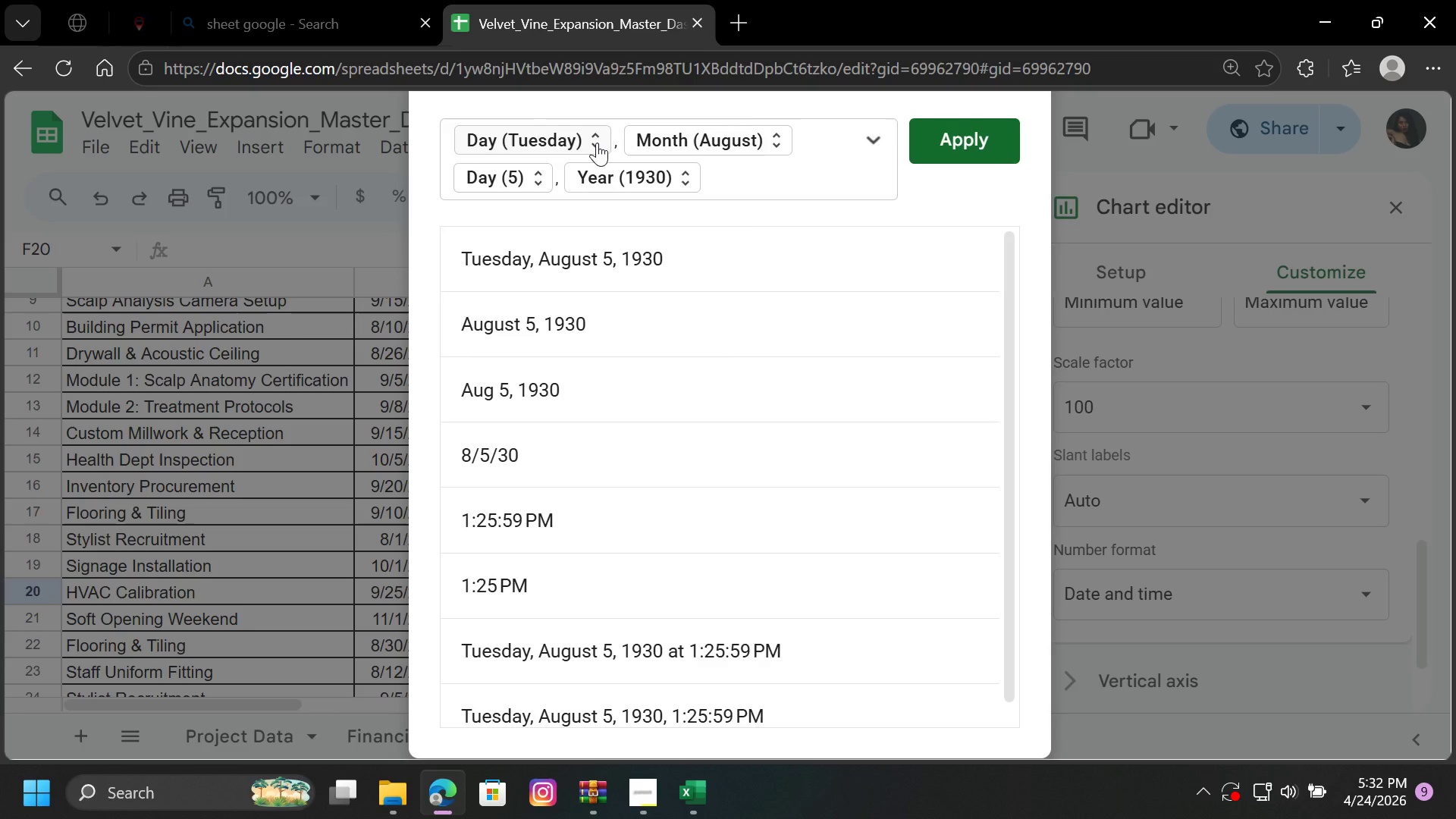 
left_click([597, 143])
 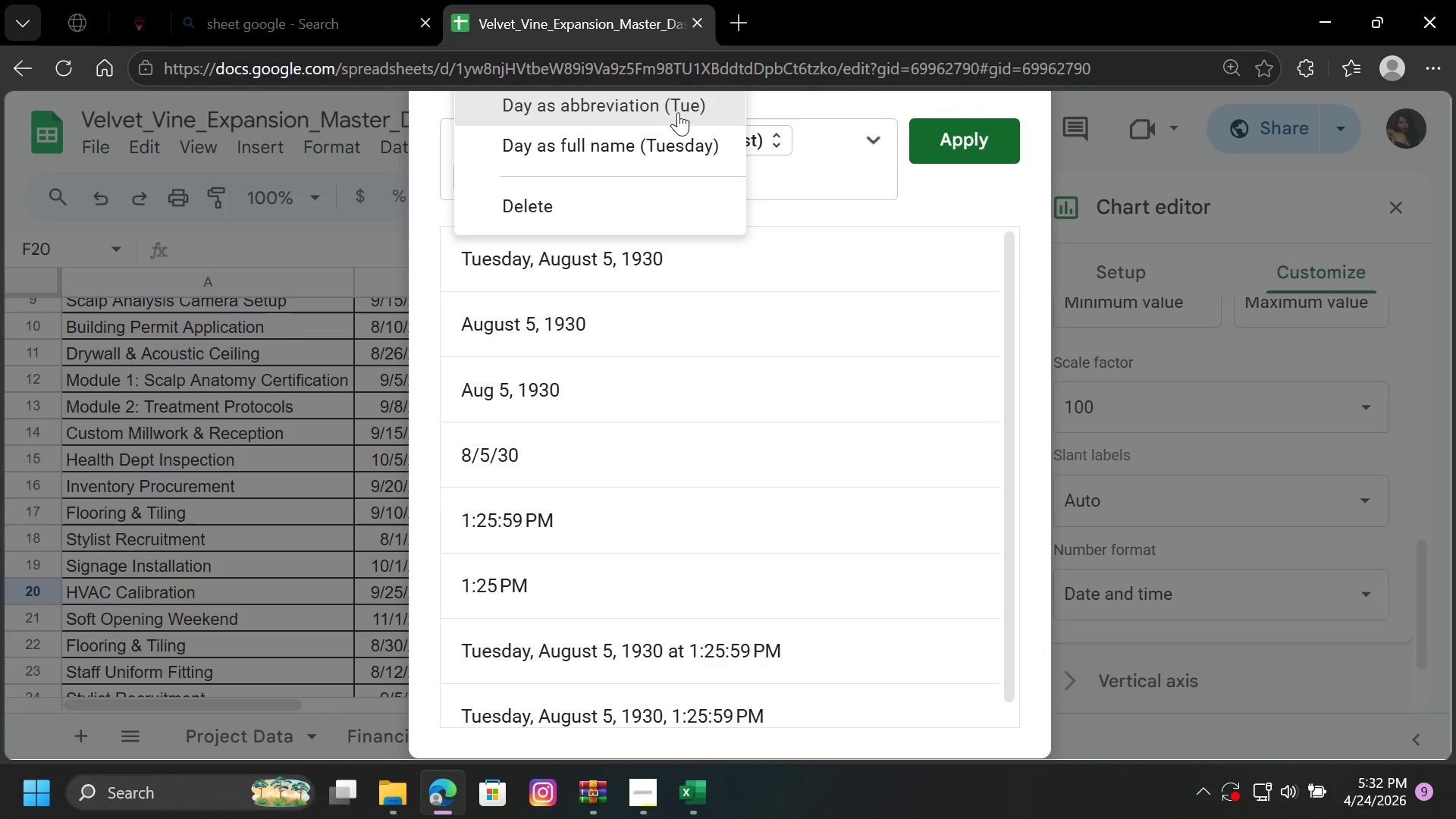 
scroll: coordinate [679, 112], scroll_direction: up, amount: 3.0
 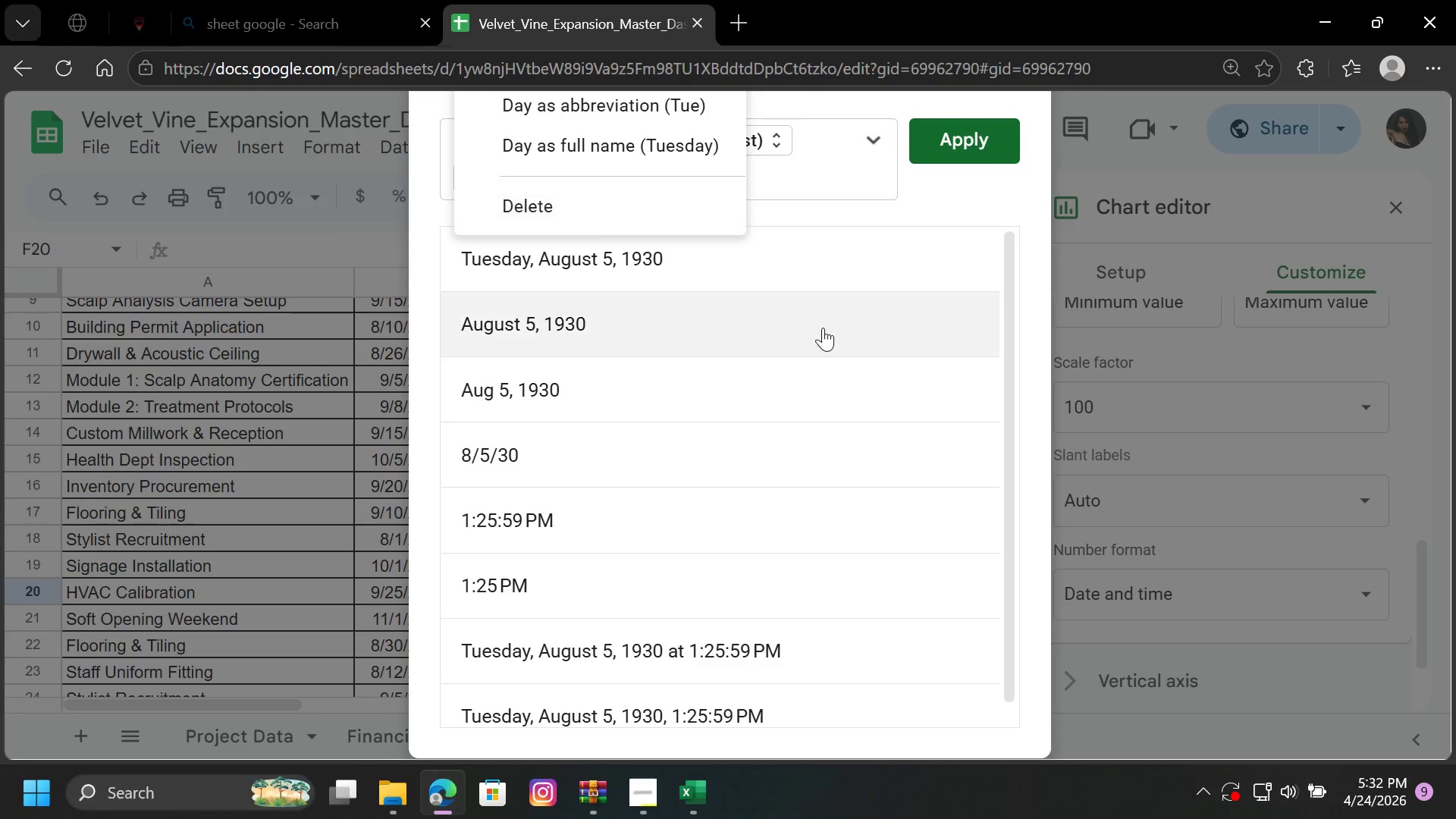 
left_click([835, 338])
 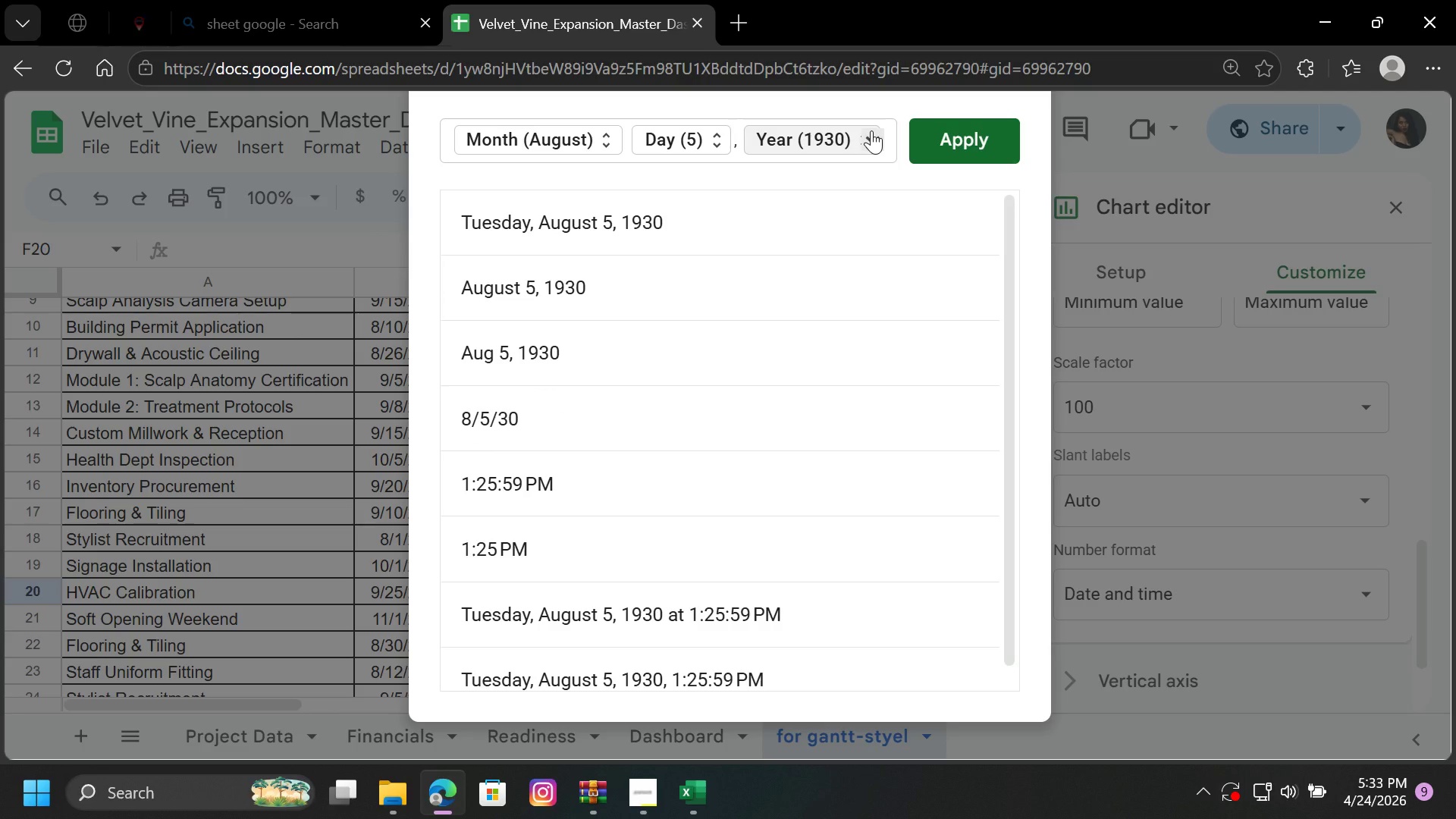 
wait(16.36)
 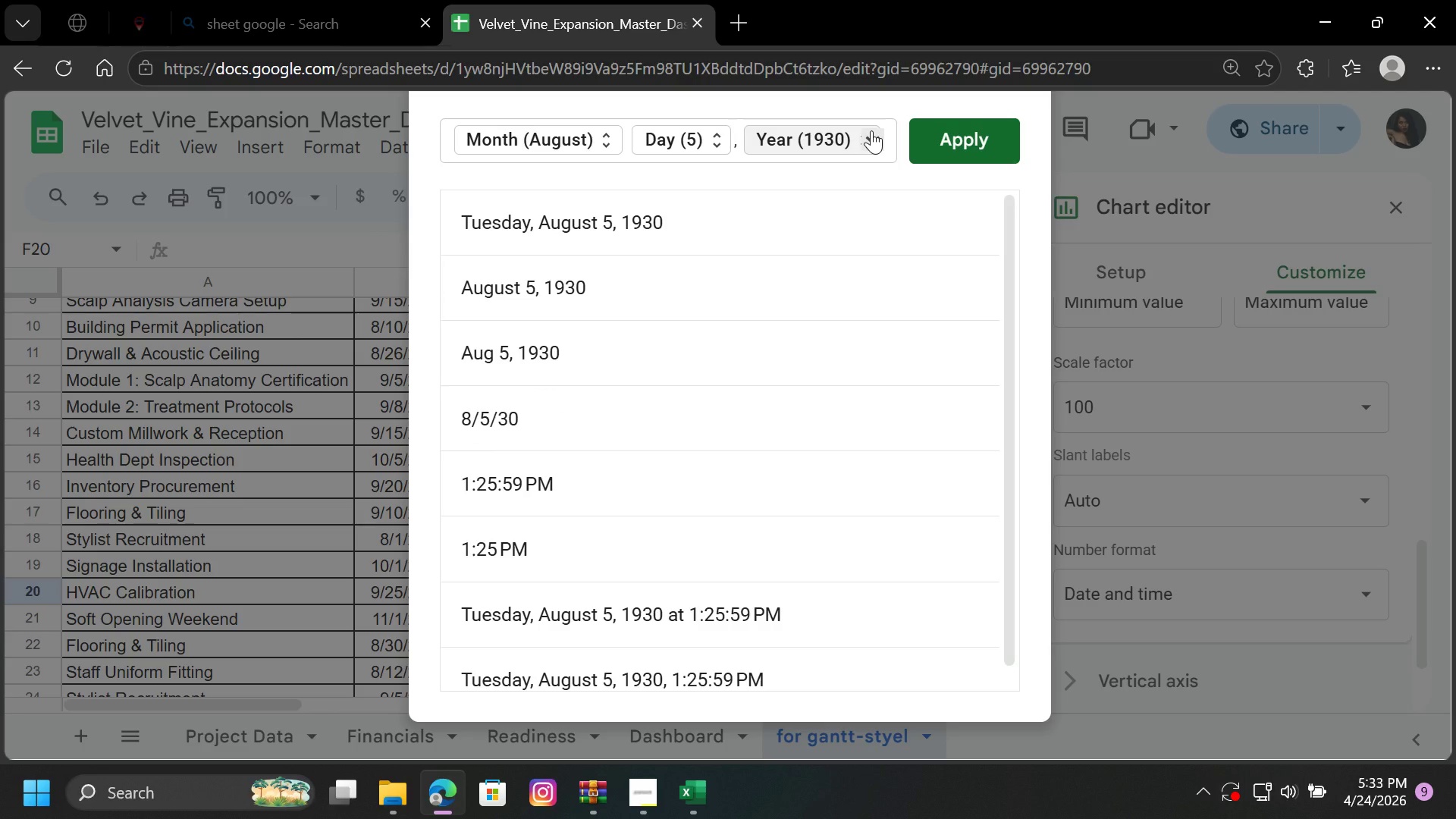 
scroll: coordinate [623, 446], scroll_direction: down, amount: 3.0
 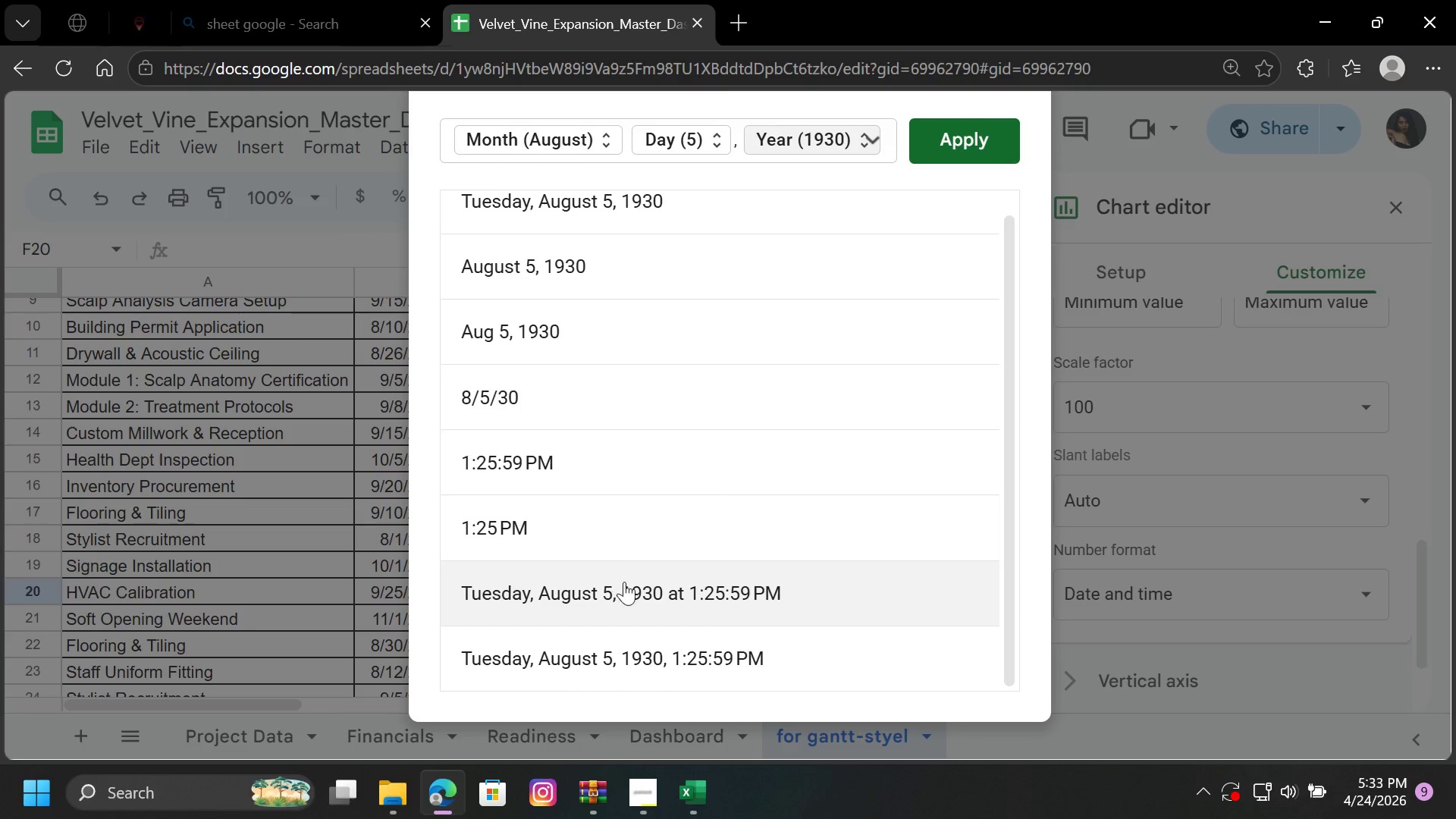 
scroll: coordinate [632, 567], scroll_direction: up, amount: 4.0
 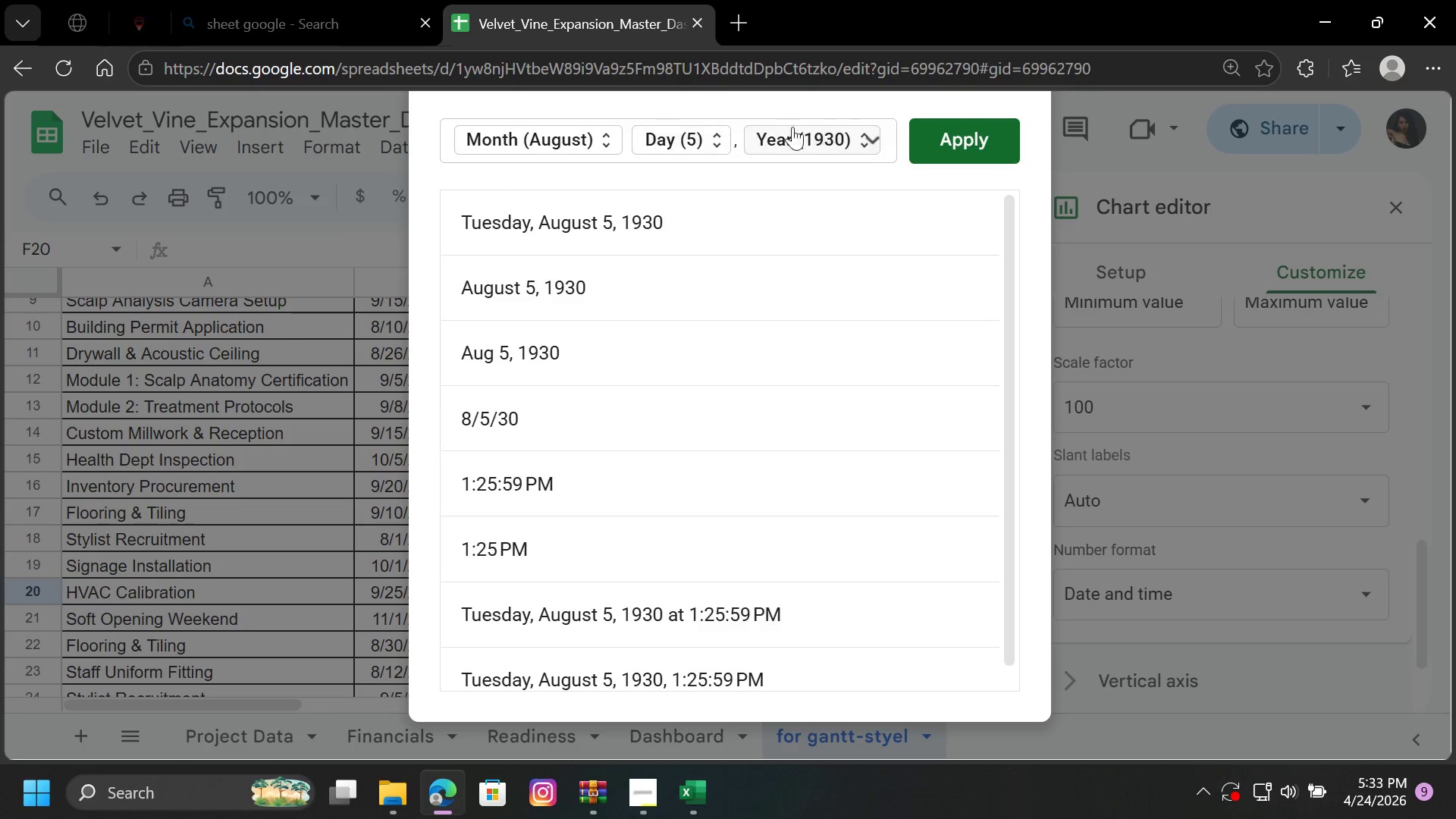 
right_click([864, 140])
 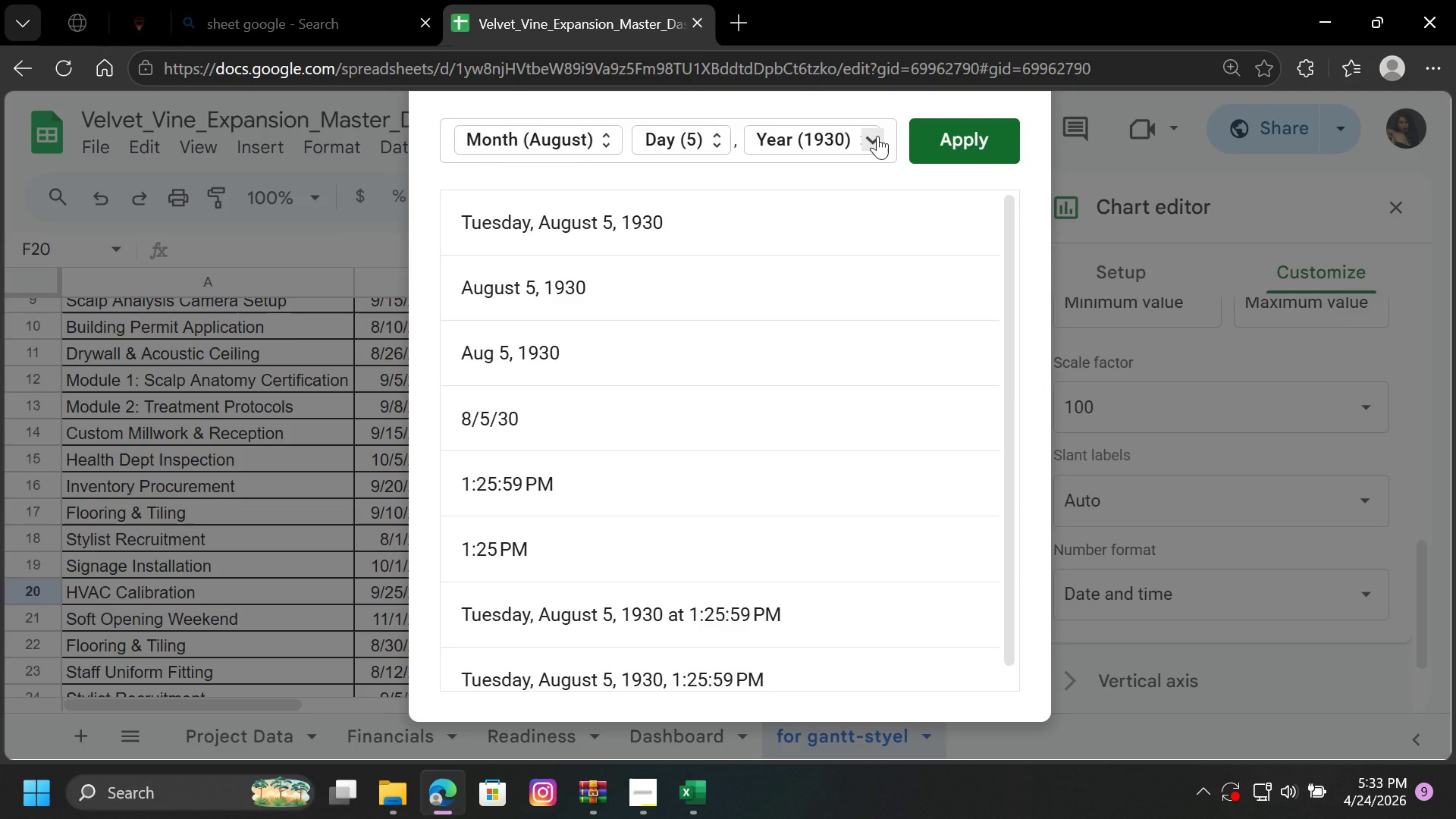 
left_click([877, 136])
 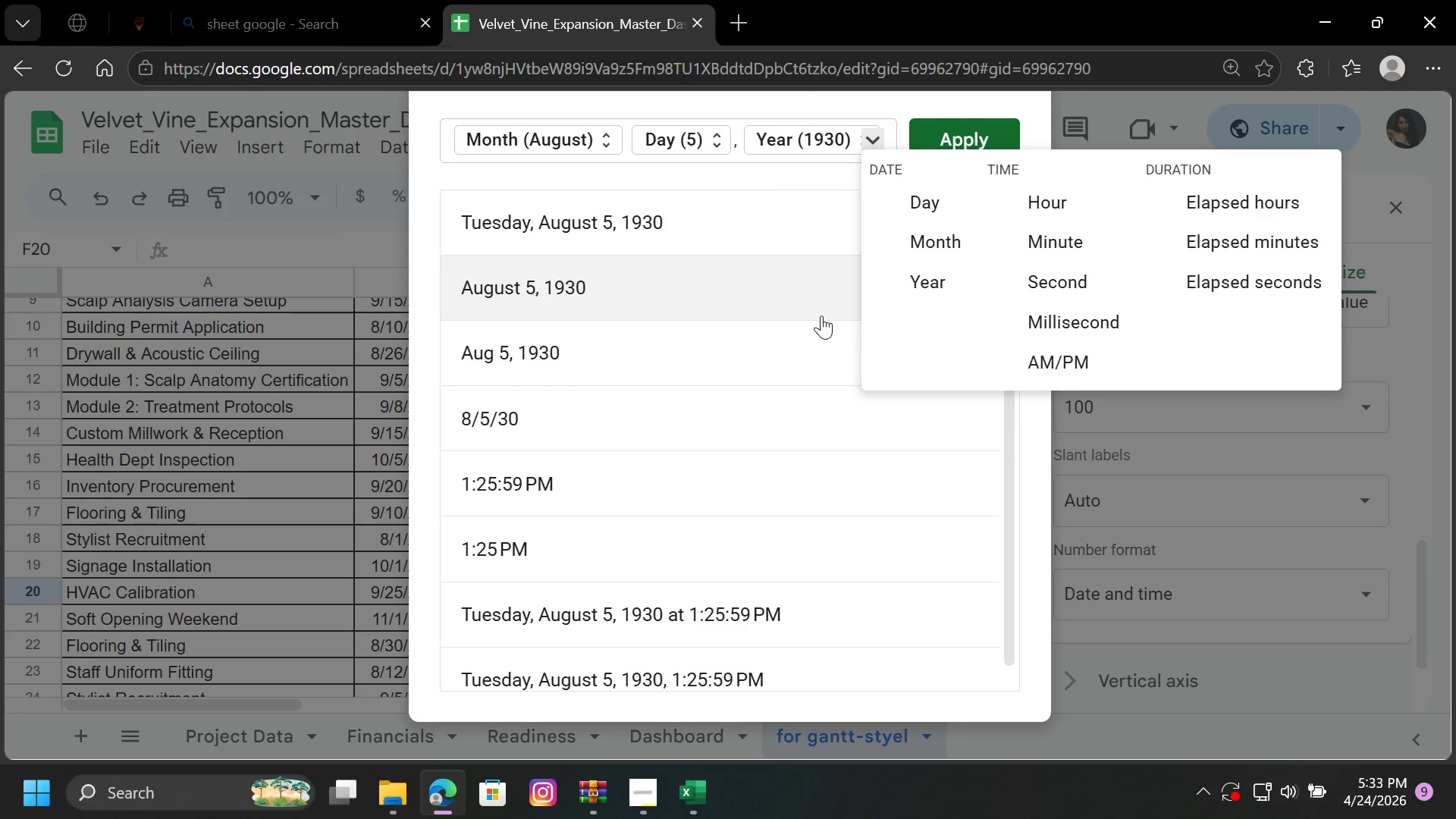 
left_click([732, 176])
 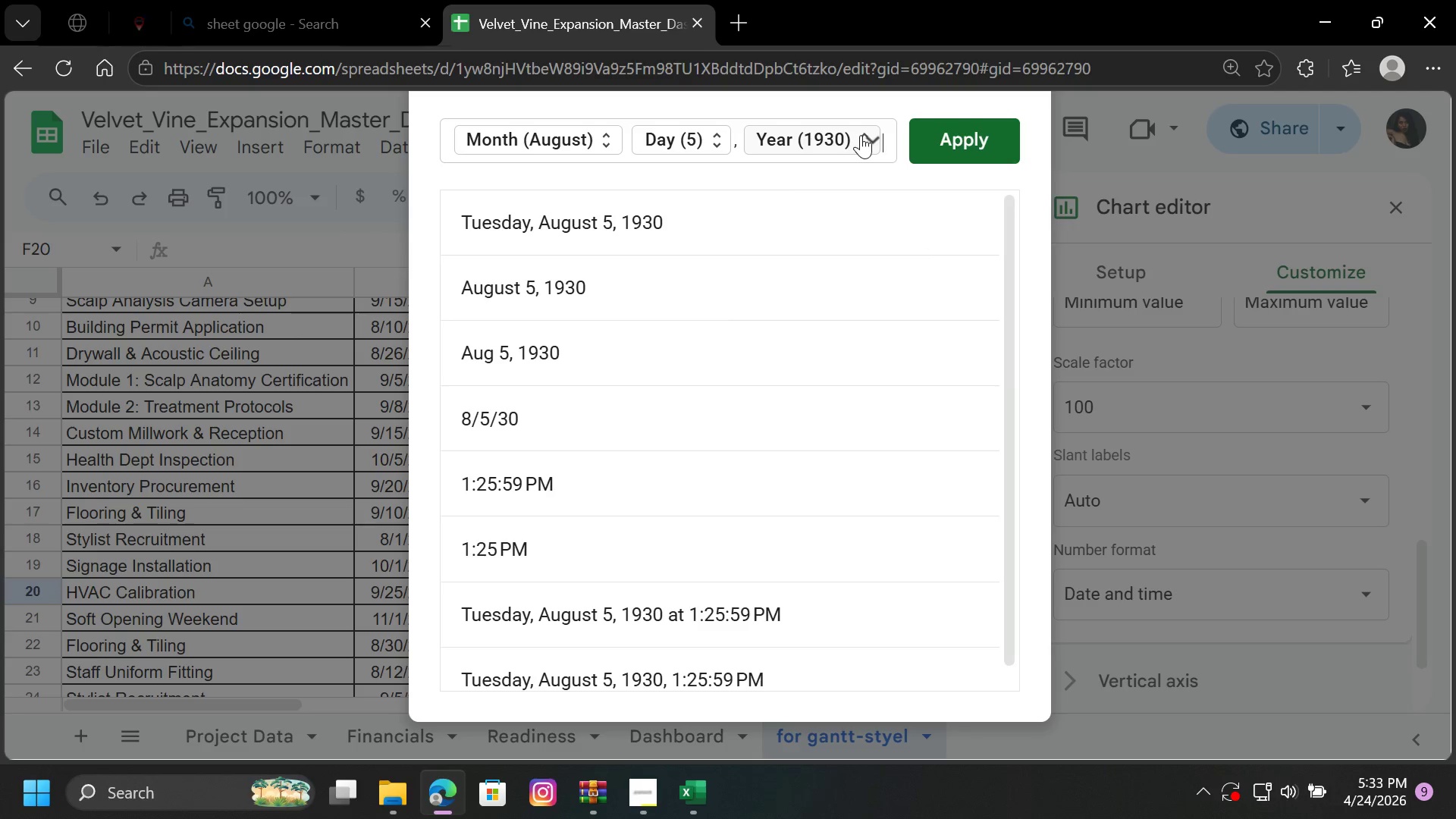 
right_click([861, 135])
 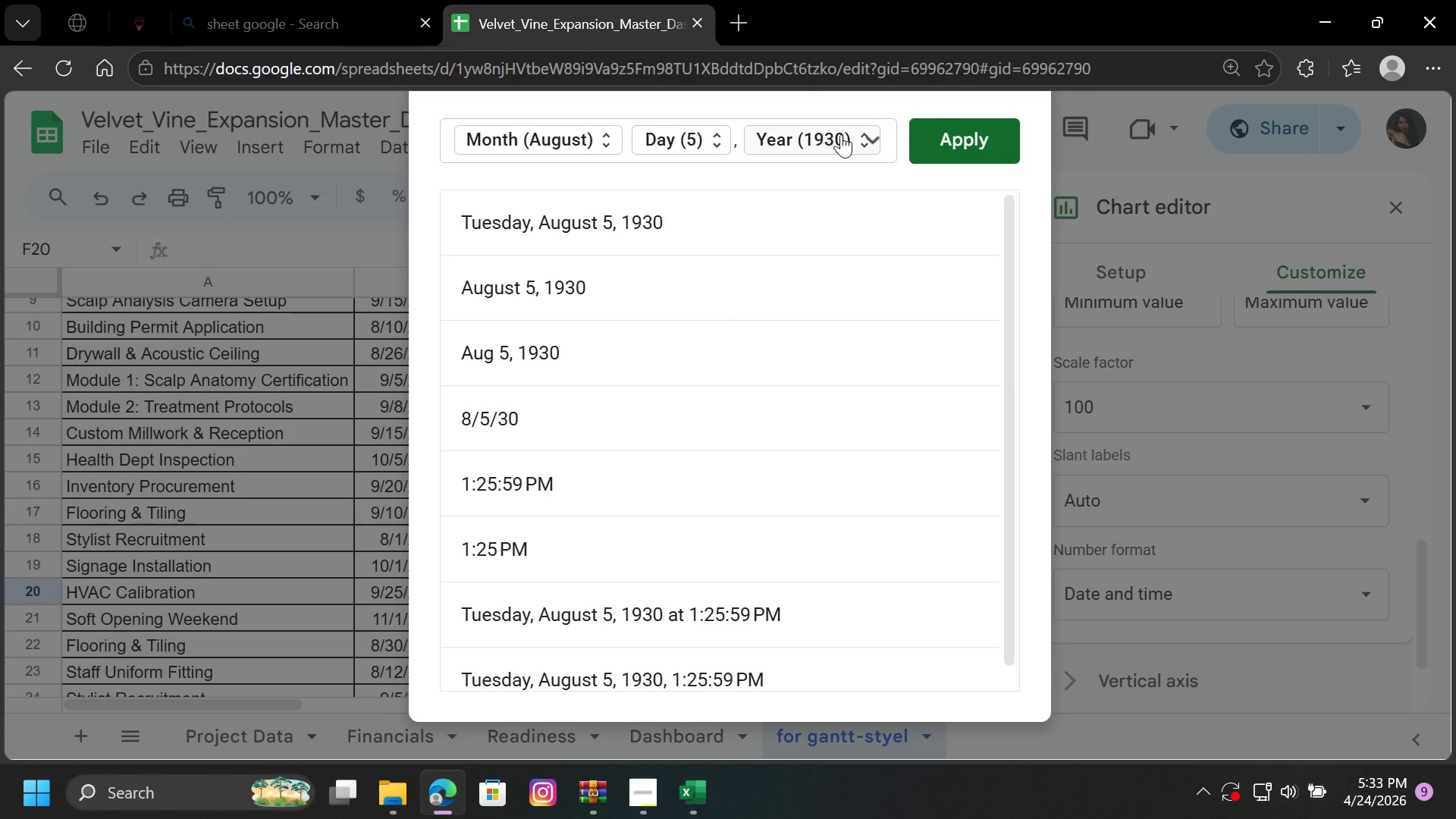 
left_click([841, 134])
 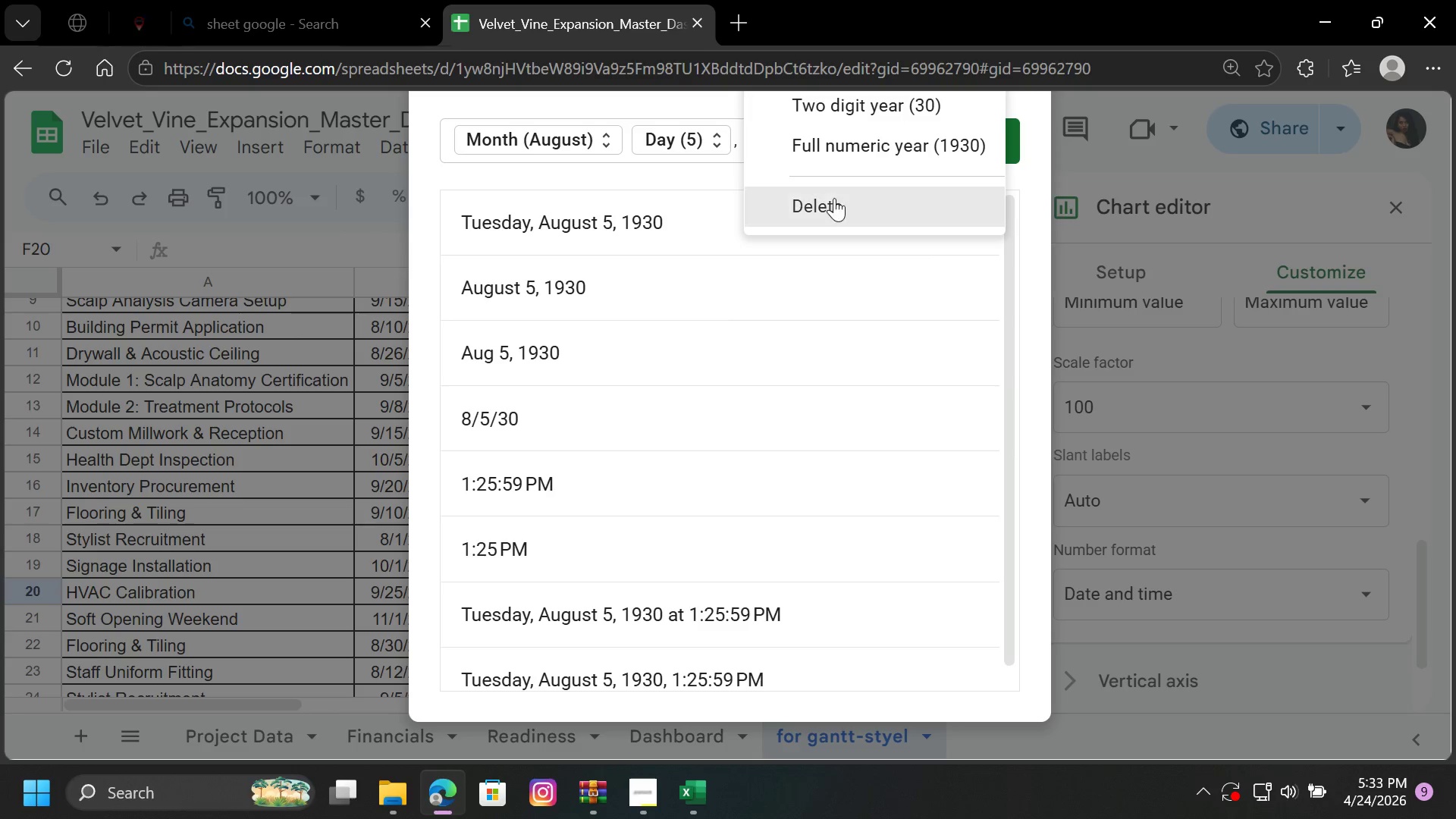 
left_click([834, 202])
 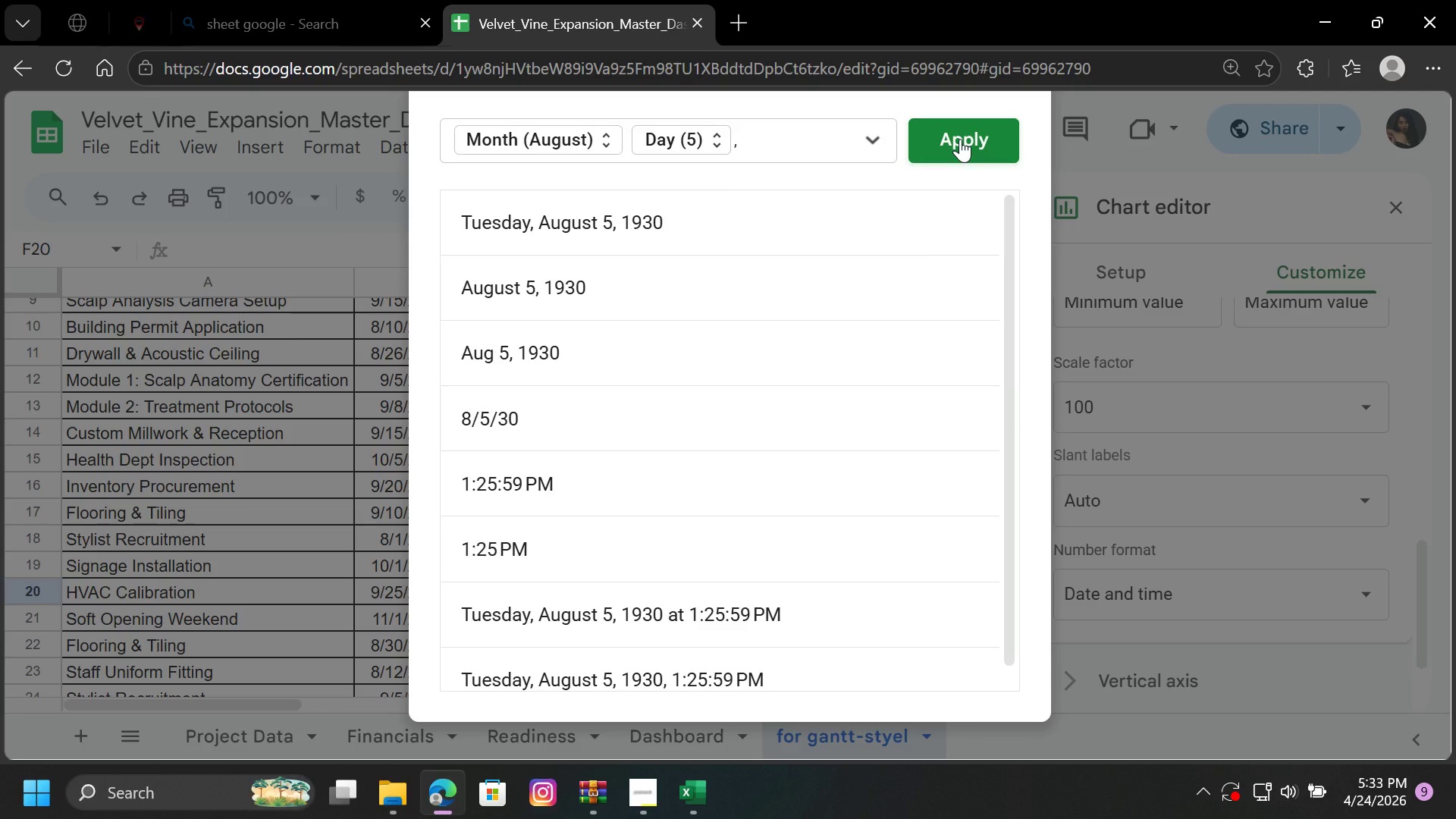 
left_click([960, 139])
 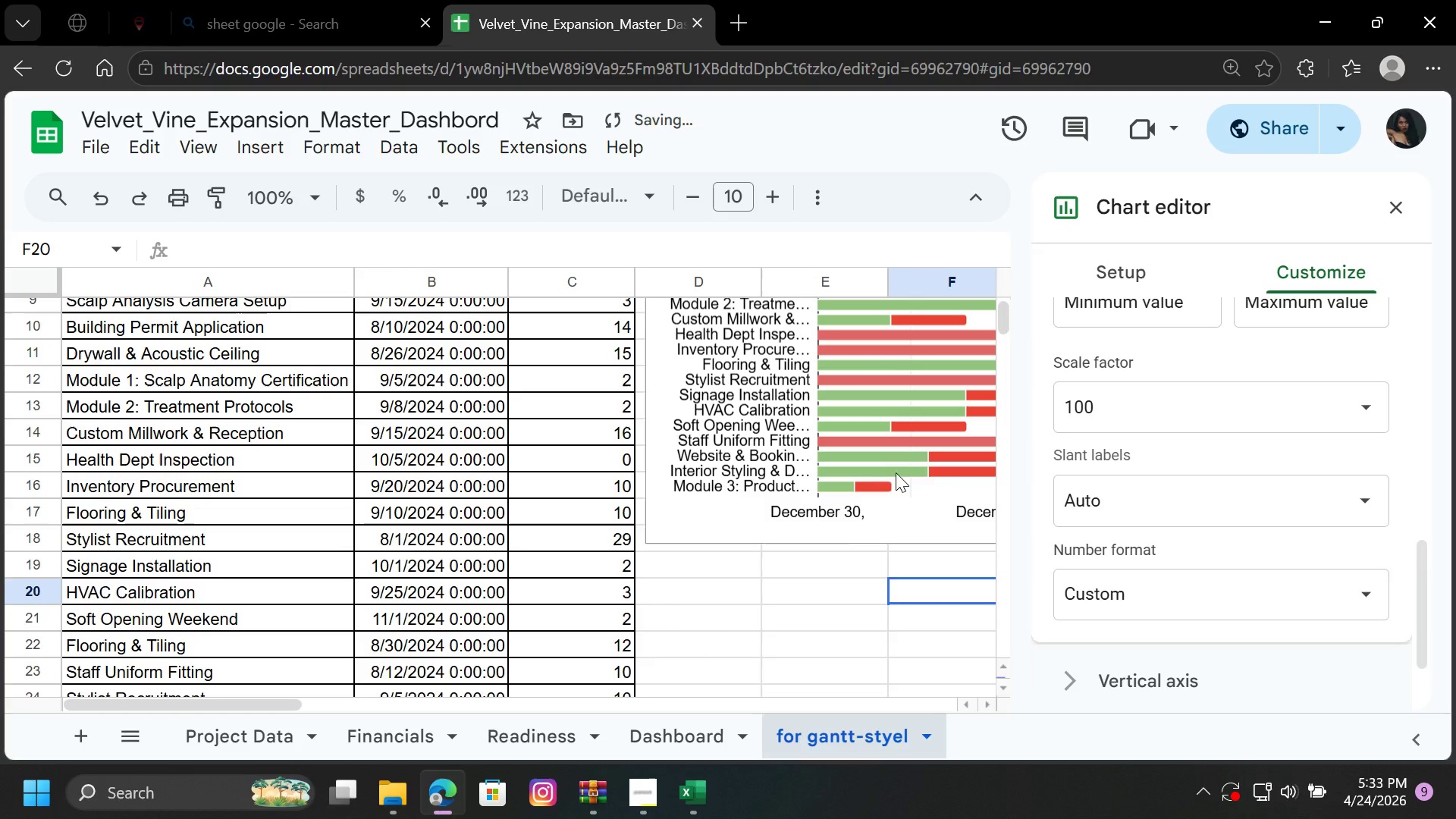 
left_click([821, 579])
 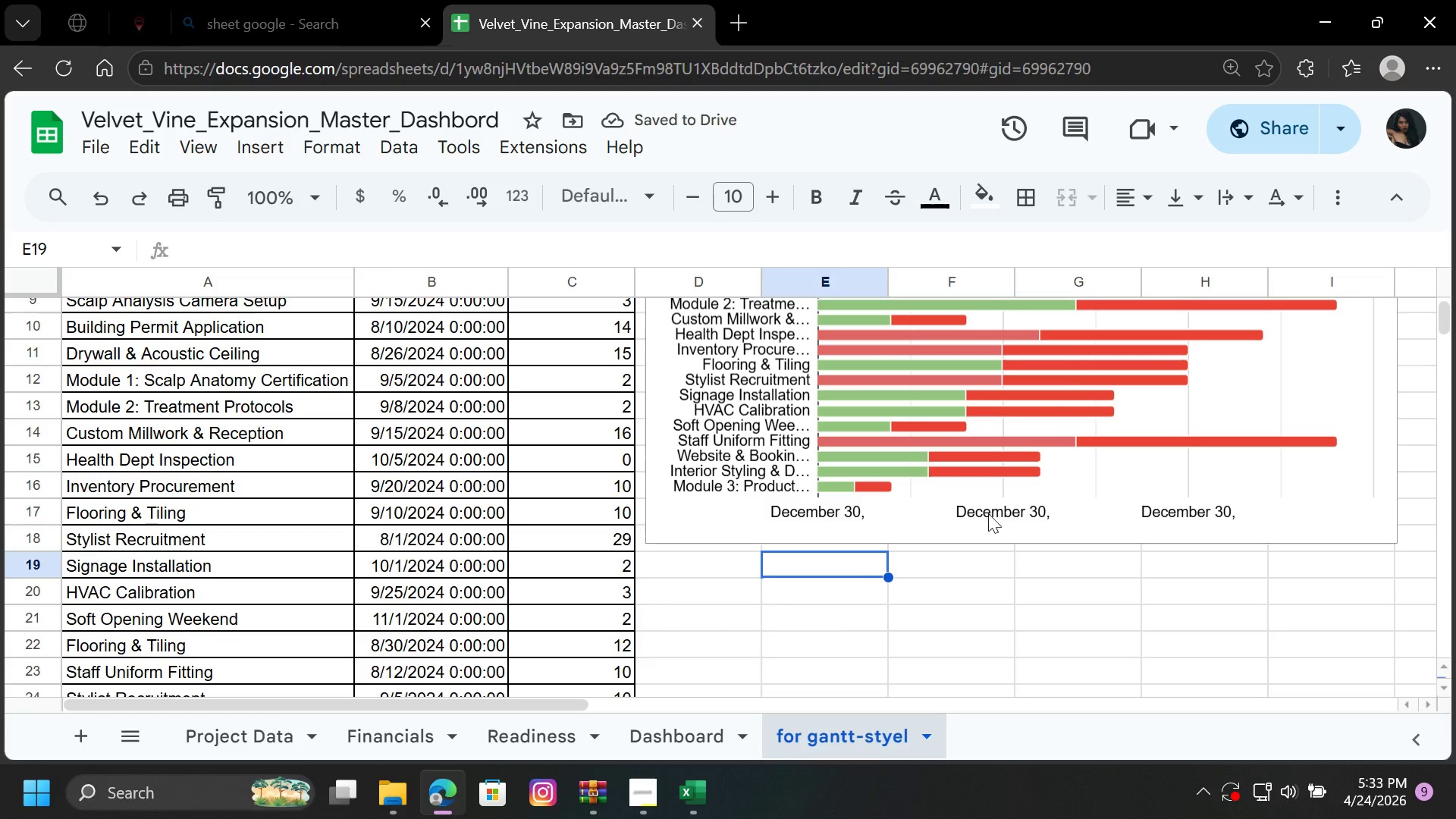 
left_click([990, 512])
 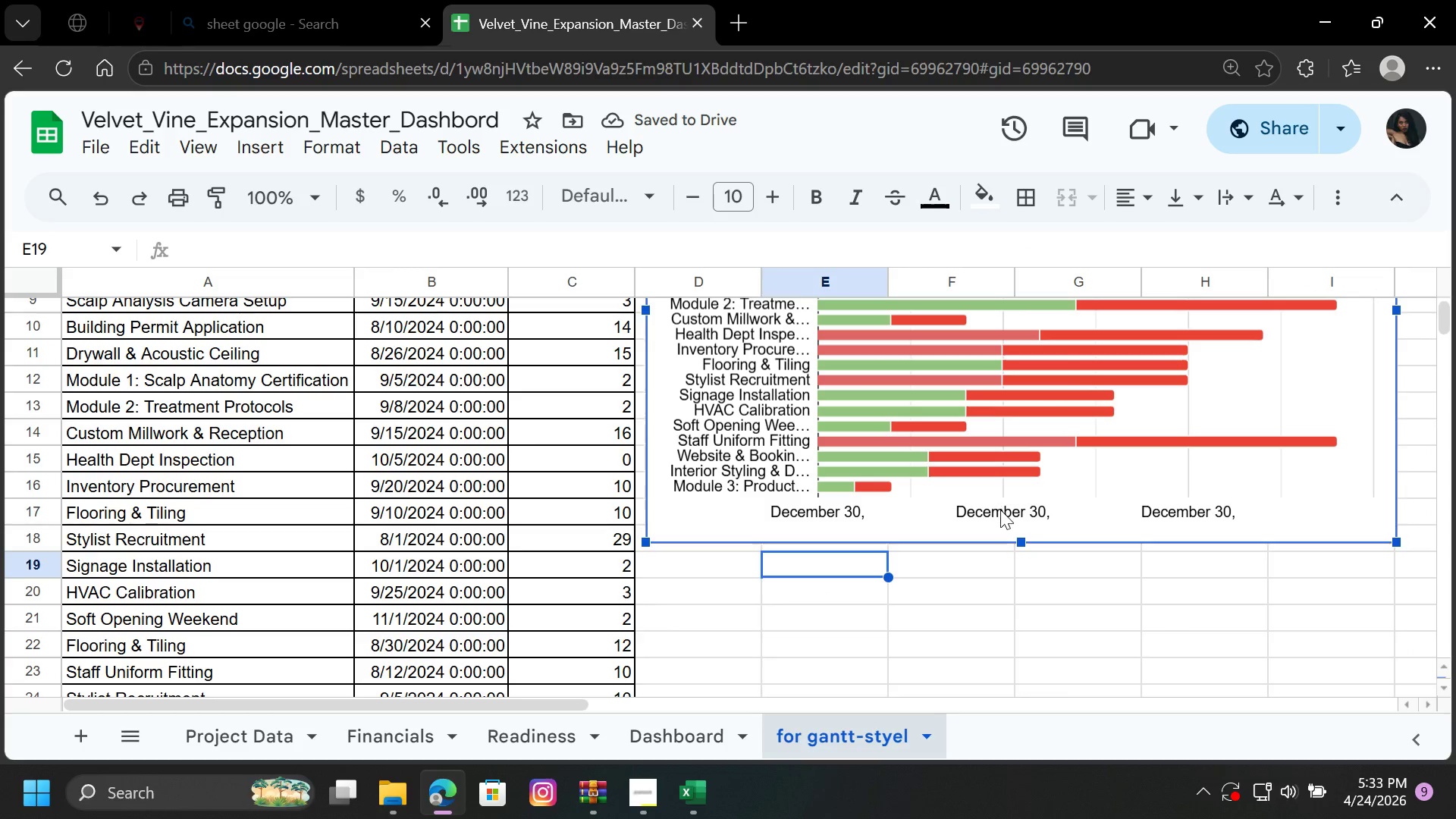 
double_click([1000, 510])
 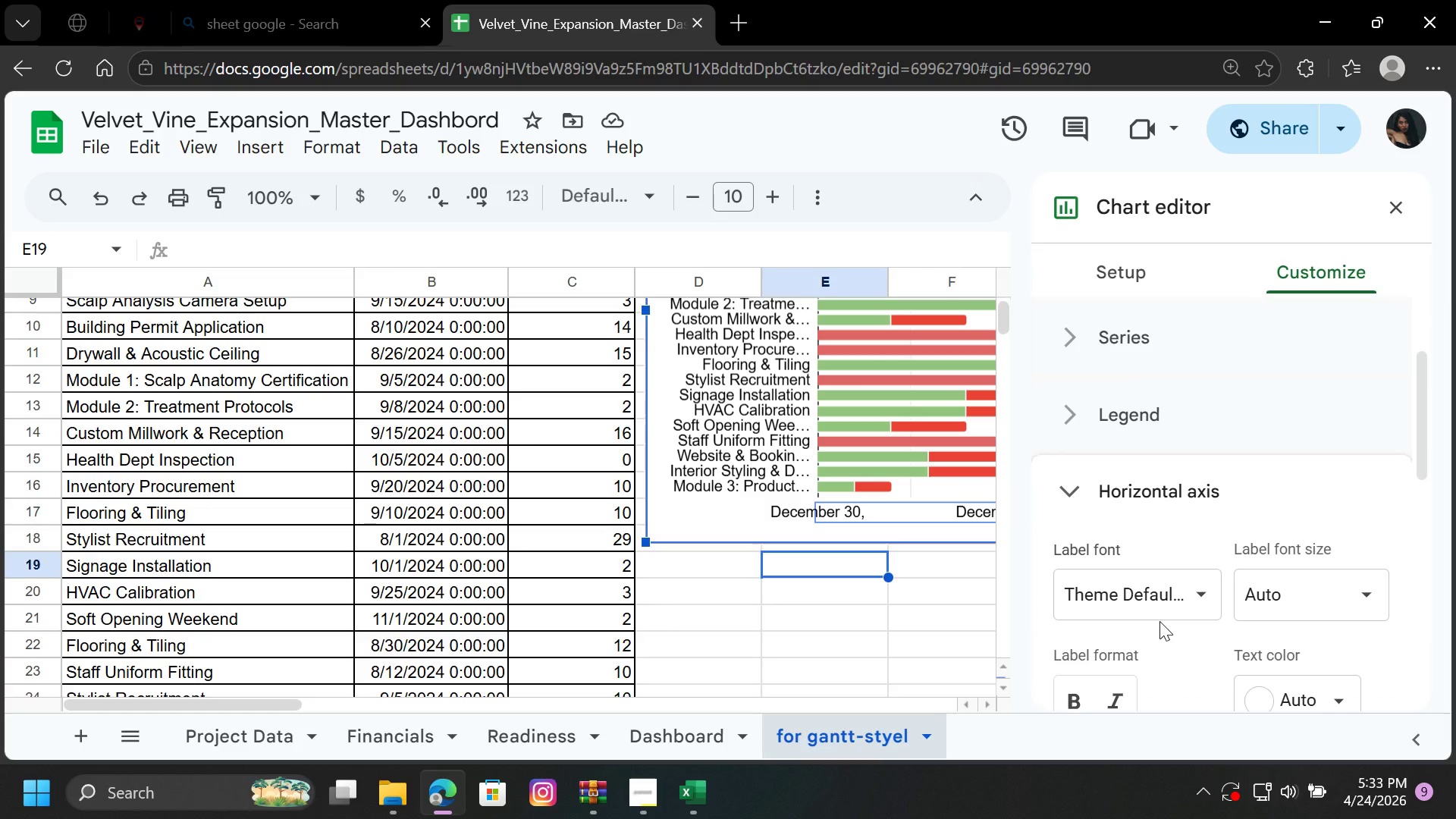 
wait(5.14)
 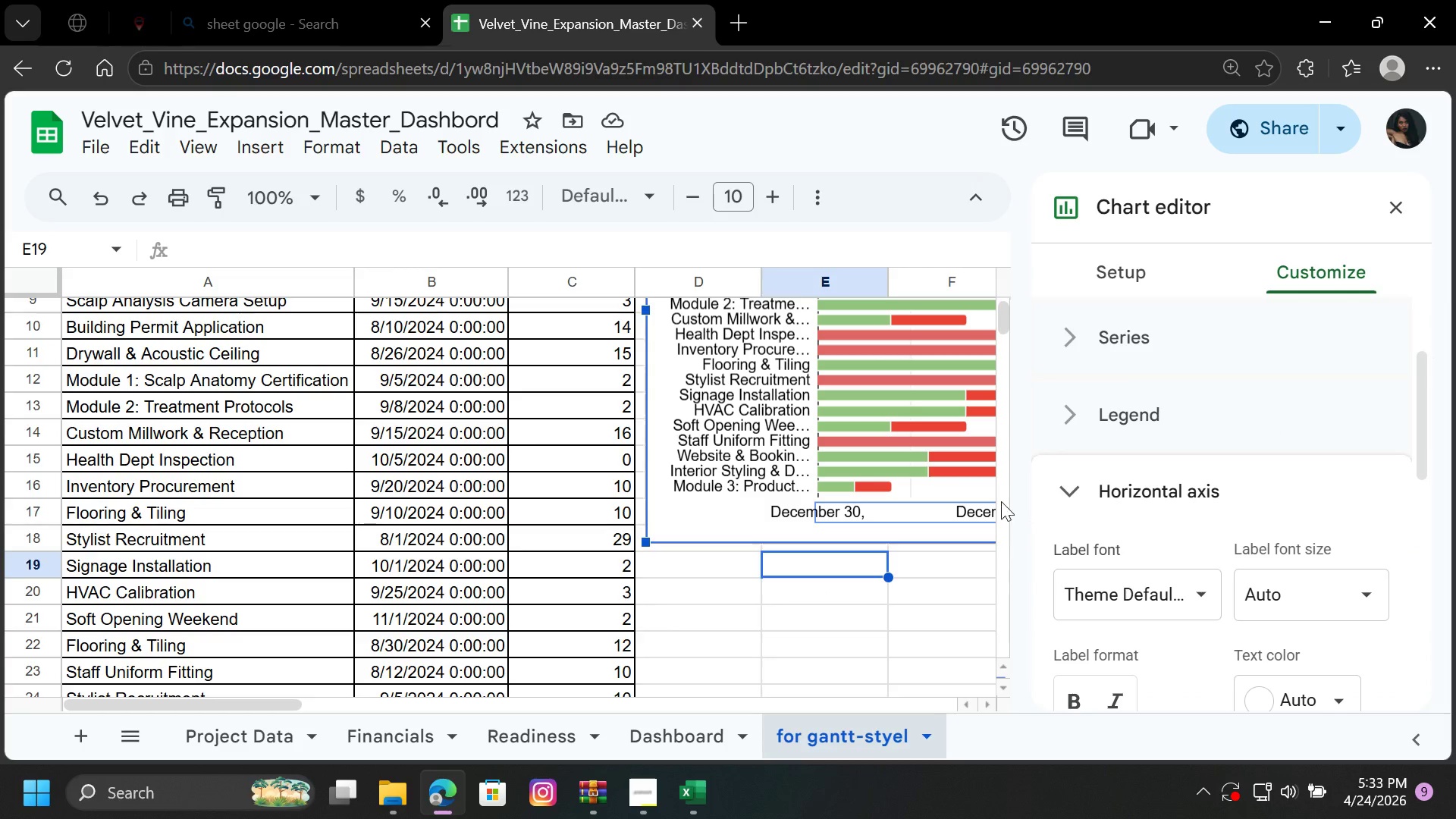 
scroll: coordinate [450, 489], scroll_direction: up, amount: 4.0
 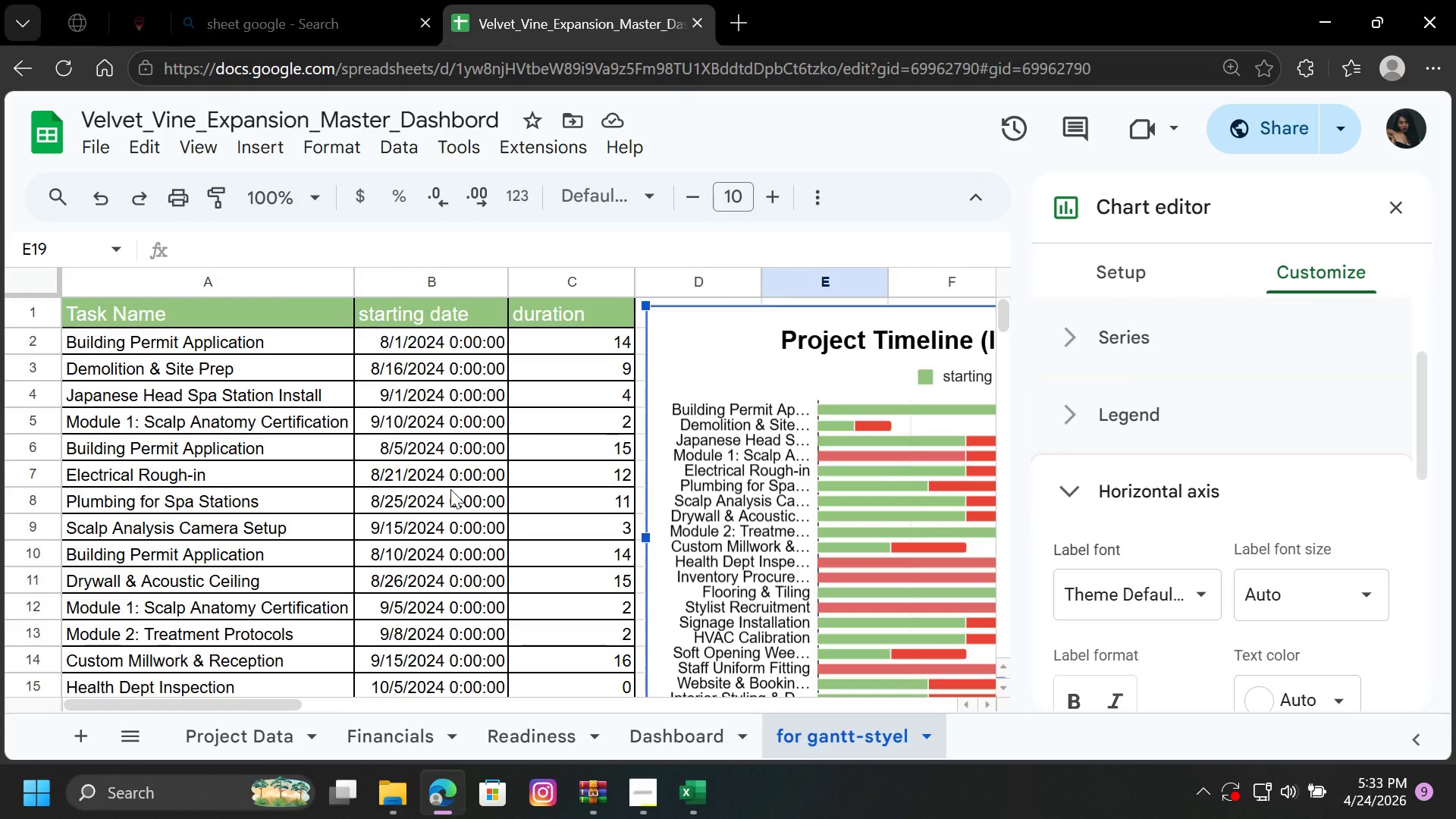 
scroll: coordinate [450, 489], scroll_direction: down, amount: 8.0
 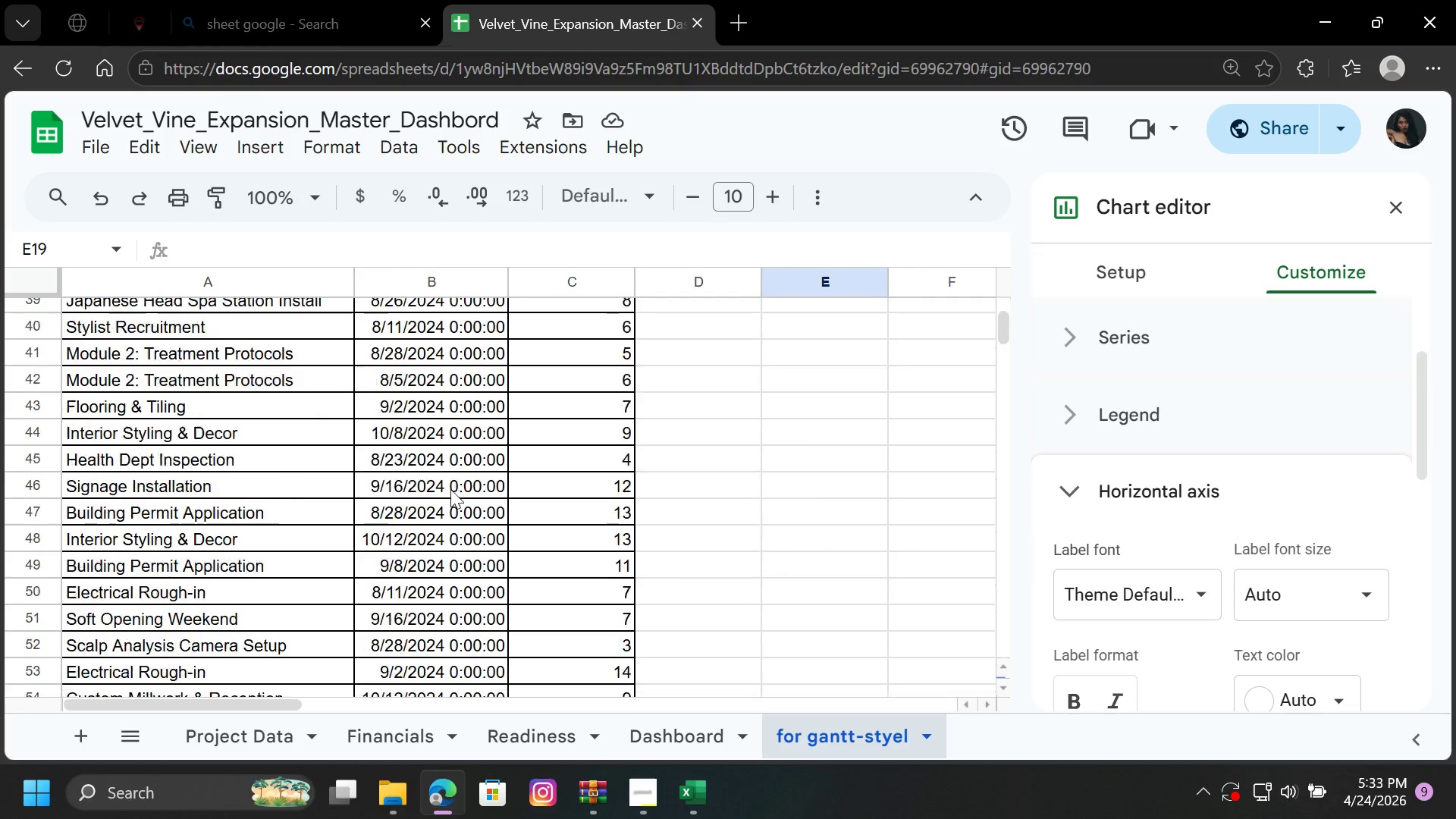 
scroll: coordinate [450, 489], scroll_direction: up, amount: 9.0
 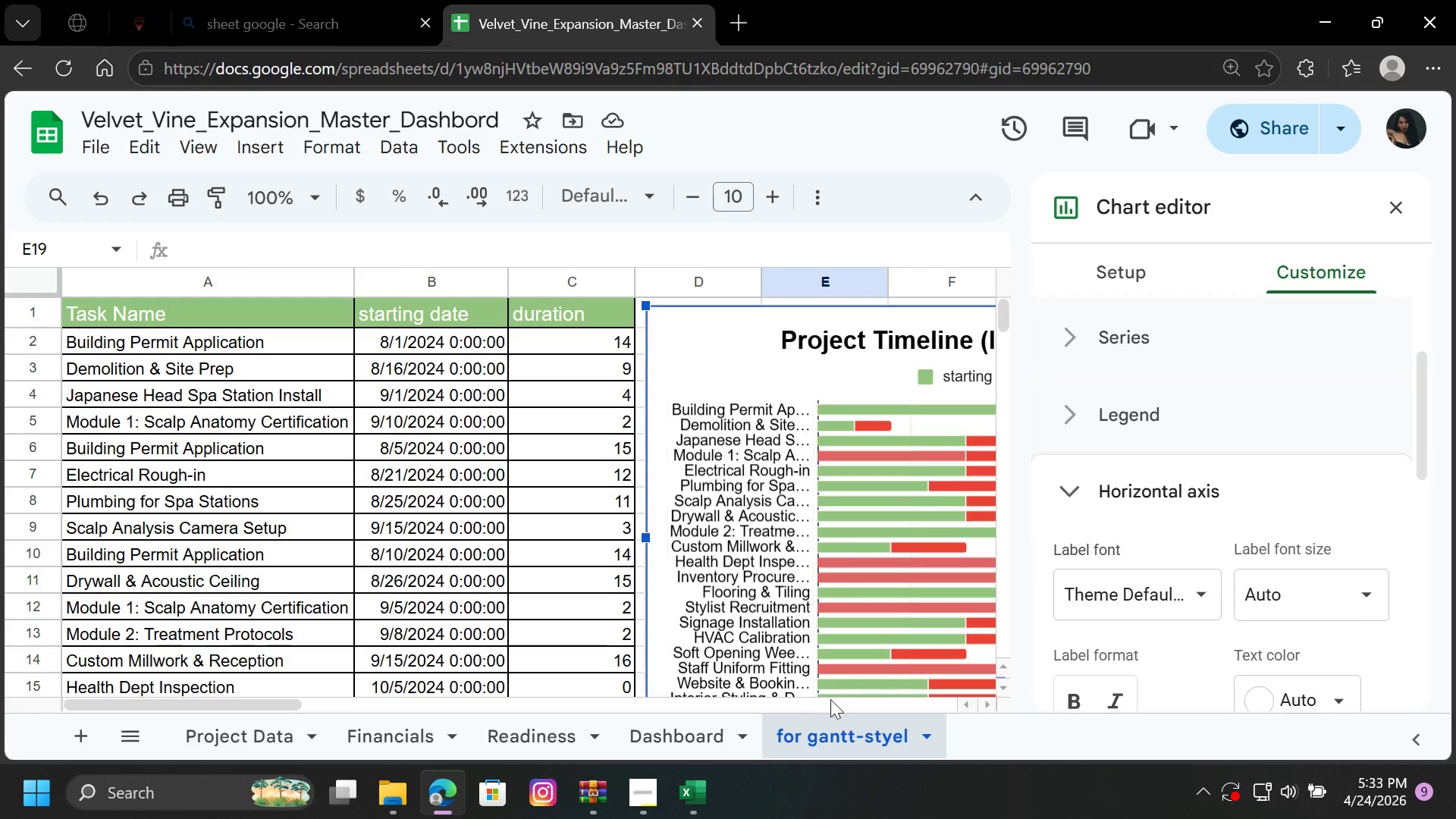 
scroll: coordinate [819, 666], scroll_direction: down, amount: 3.0
 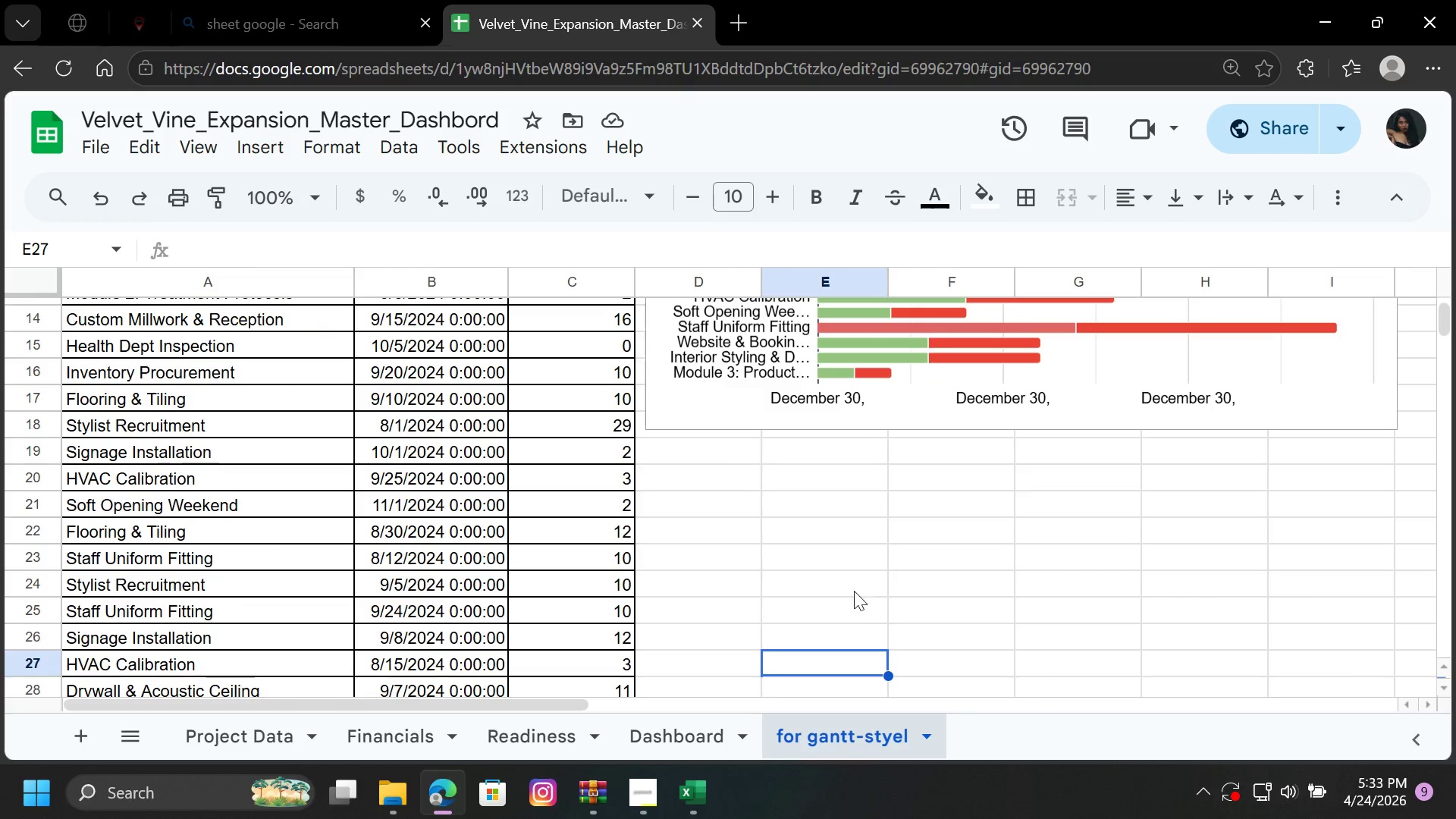 
scroll: coordinate [880, 550], scroll_direction: up, amount: 4.0
 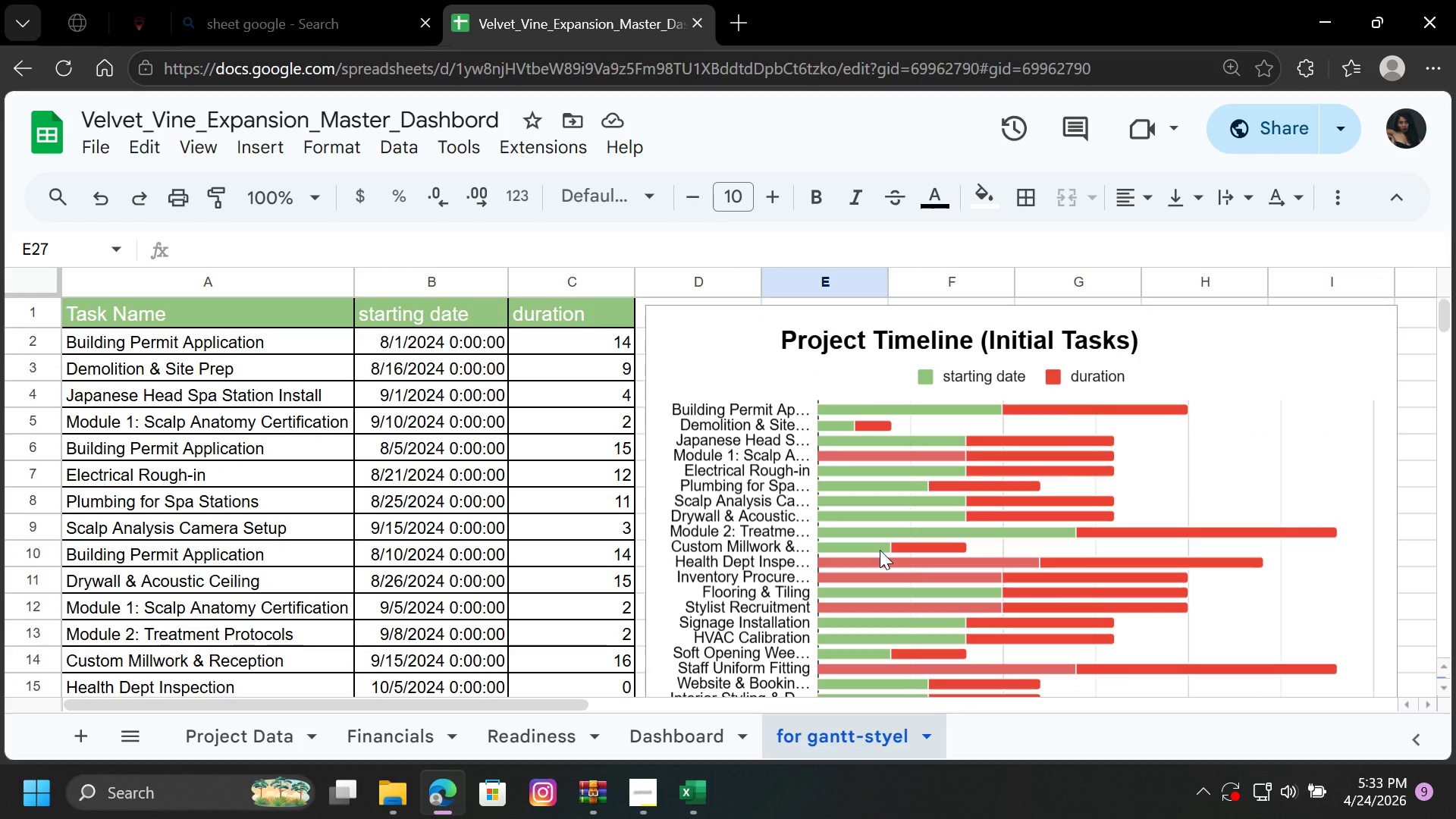 
scroll: coordinate [880, 550], scroll_direction: down, amount: 2.0
 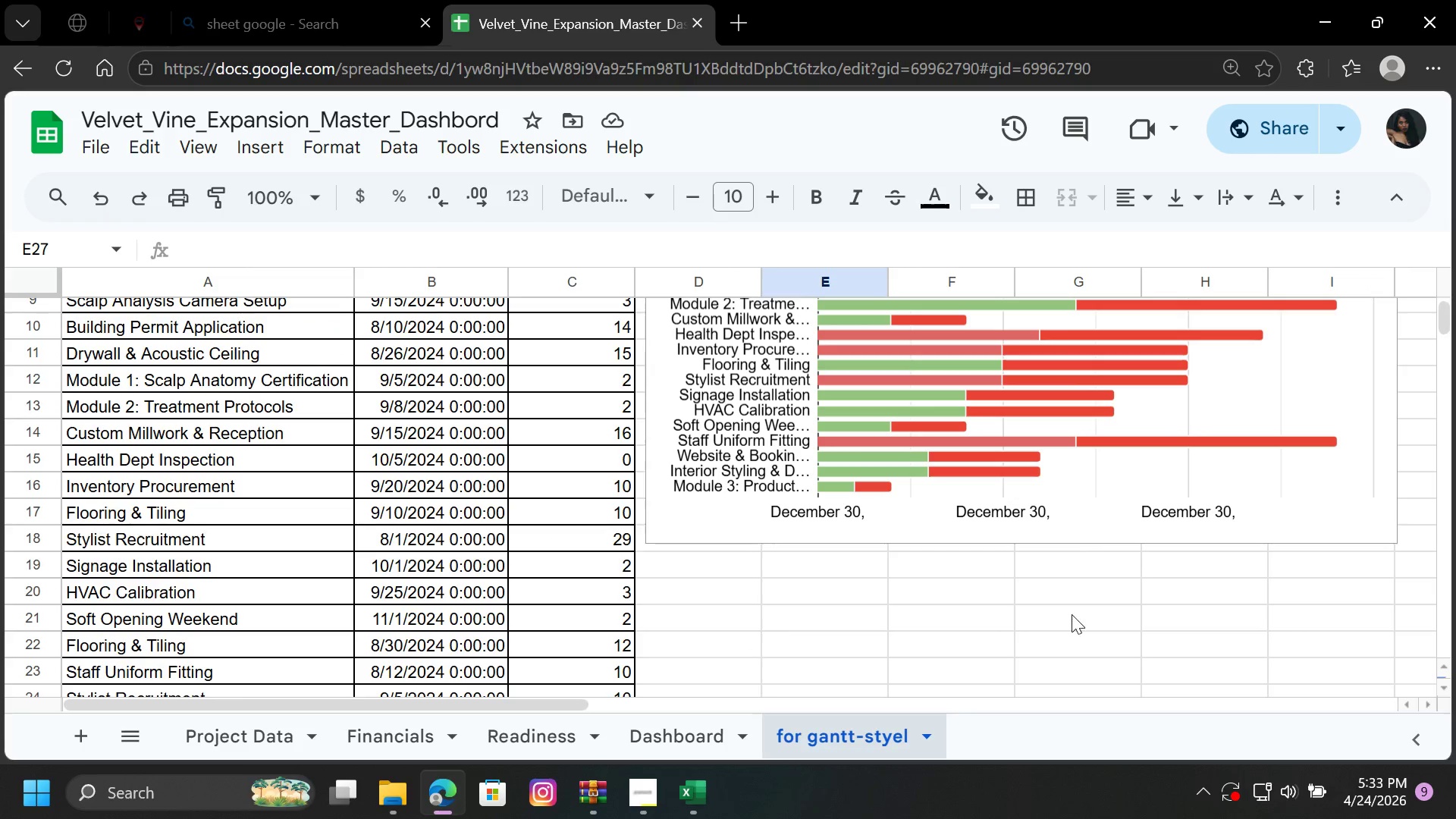 
left_click([1072, 614])
 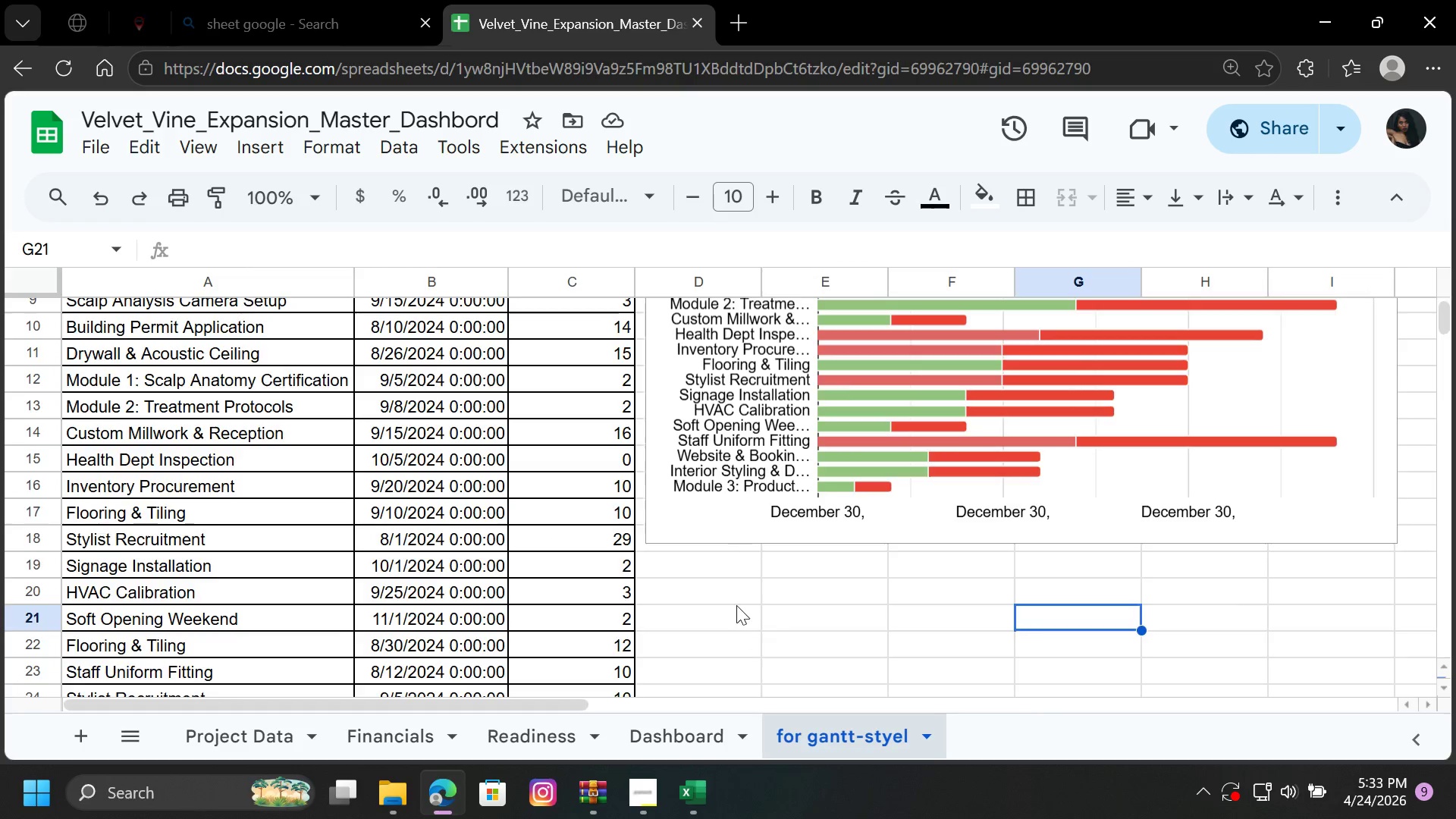 
scroll: coordinate [492, 502], scroll_direction: up, amount: 2.0
 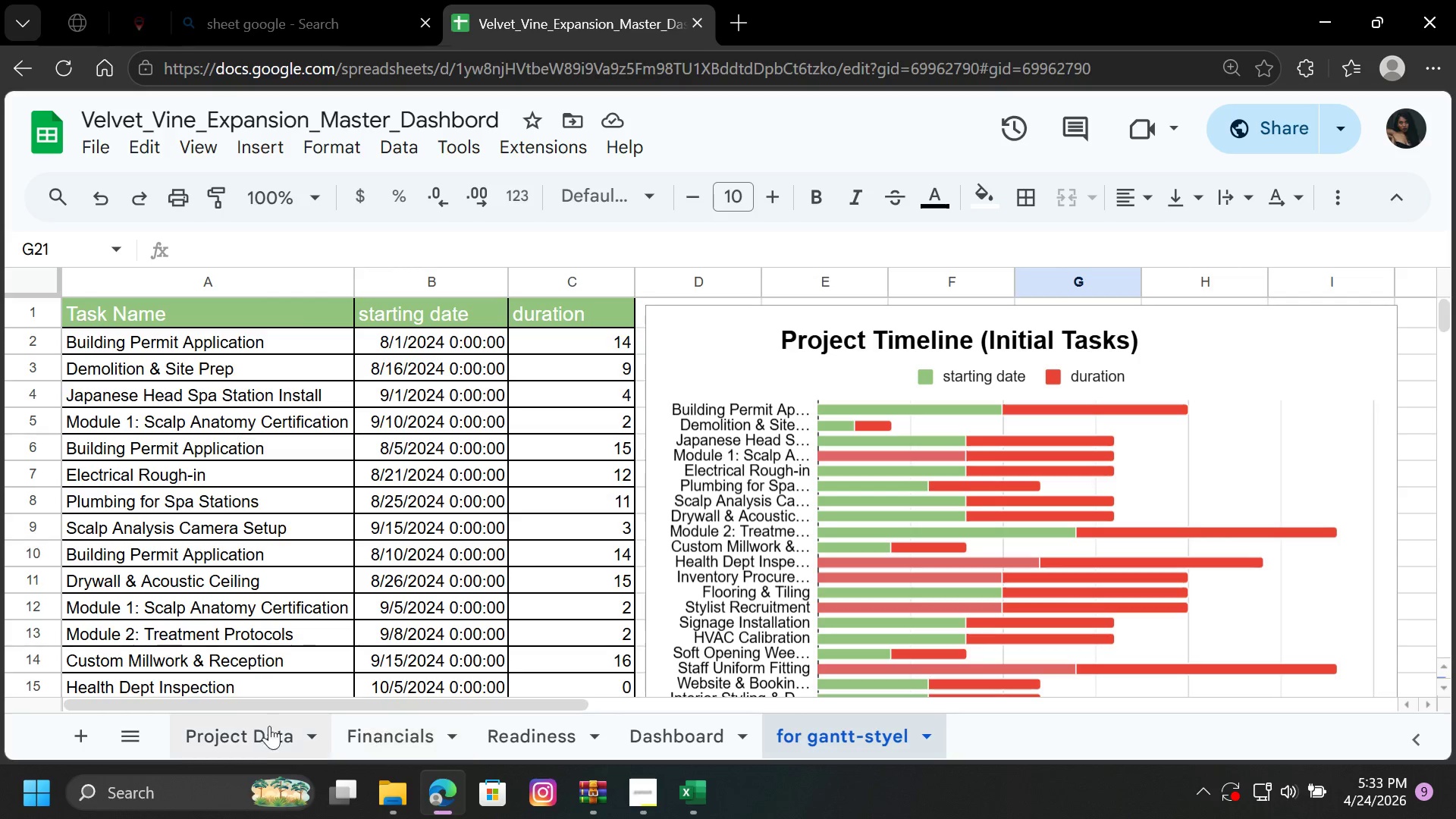 
left_click([640, 787])